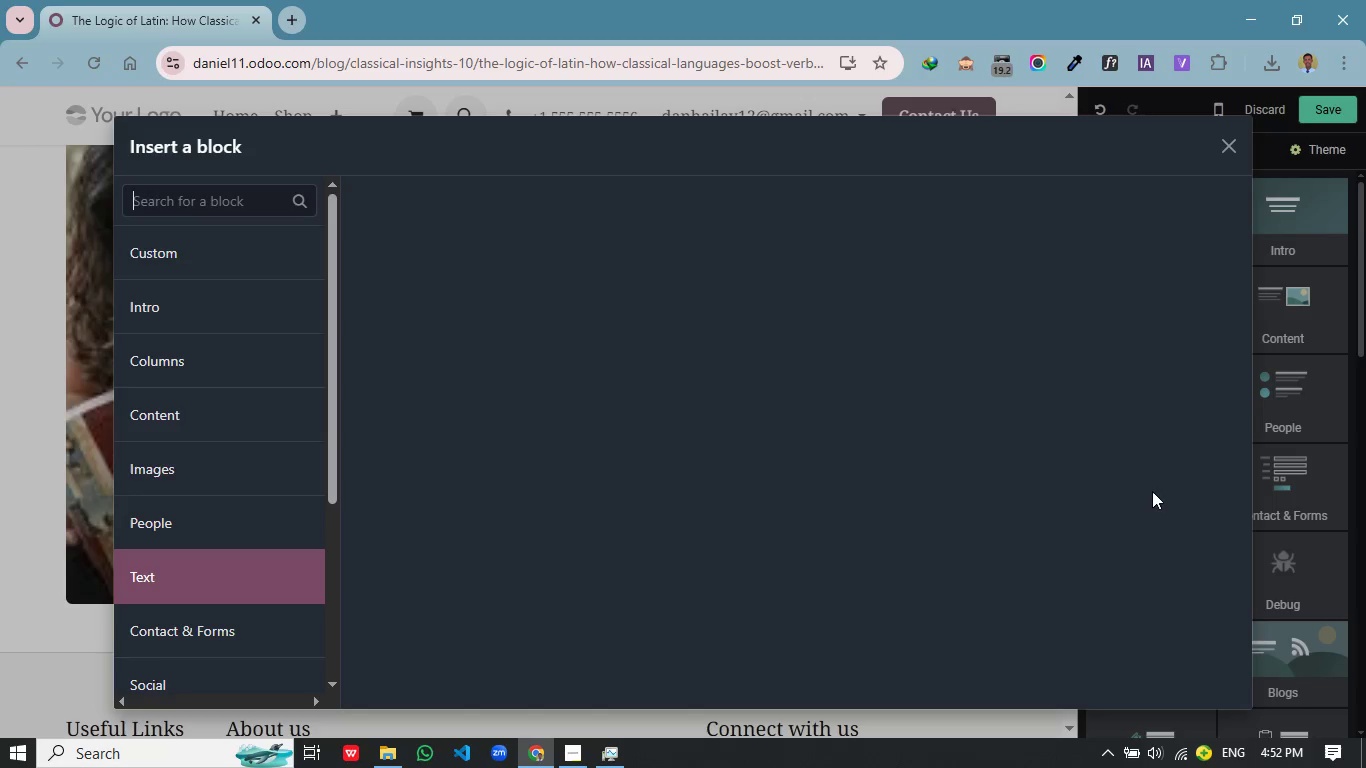 
left_click([1152, 491])
 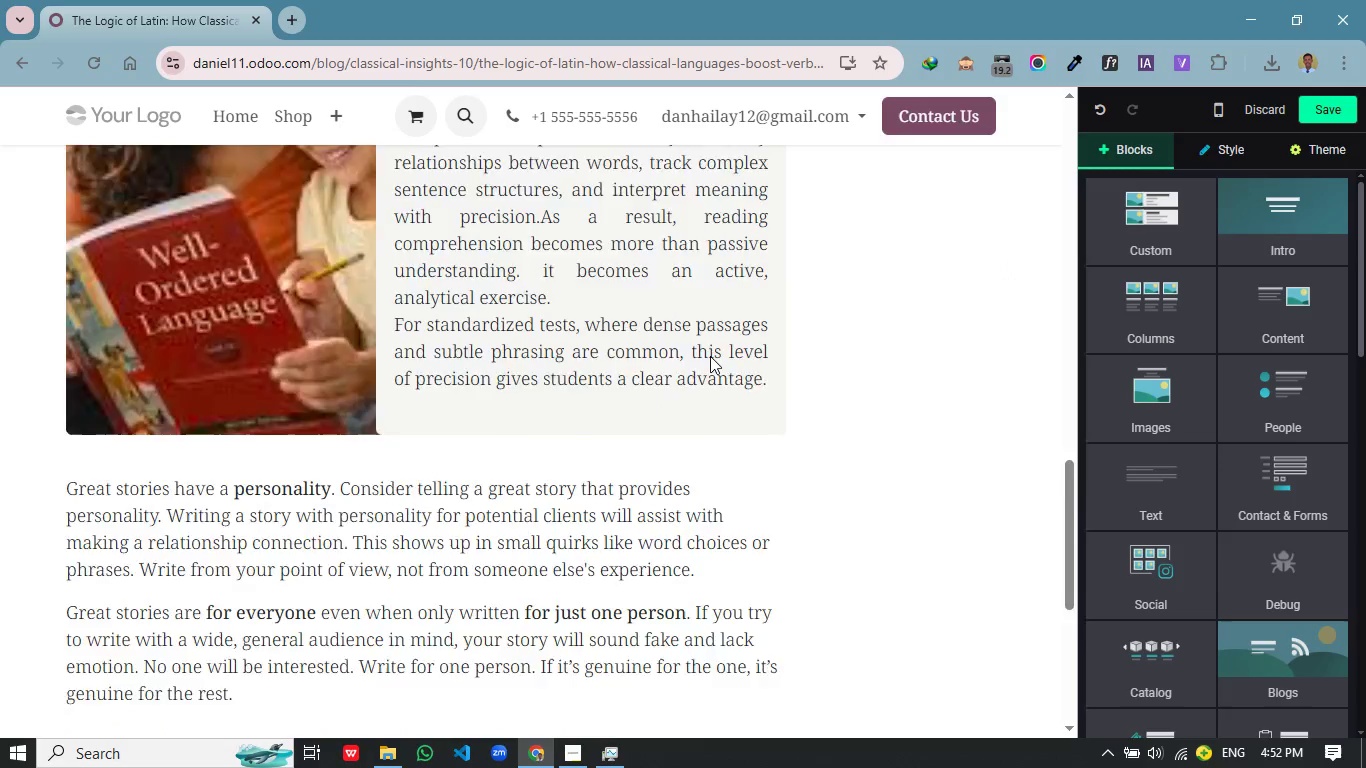 
left_click([1022, 254])
 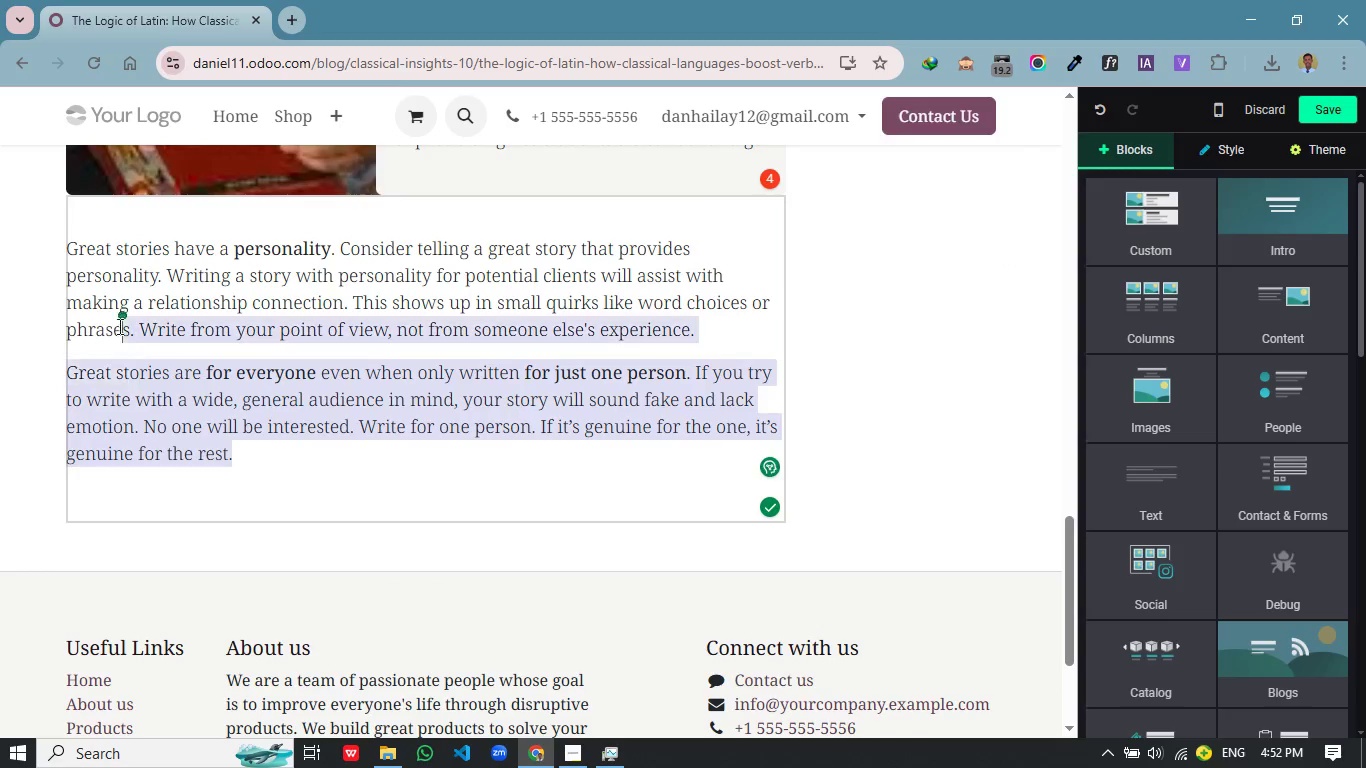 
left_click_drag(start_coordinate=[304, 472], to_coordinate=[67, 254])
 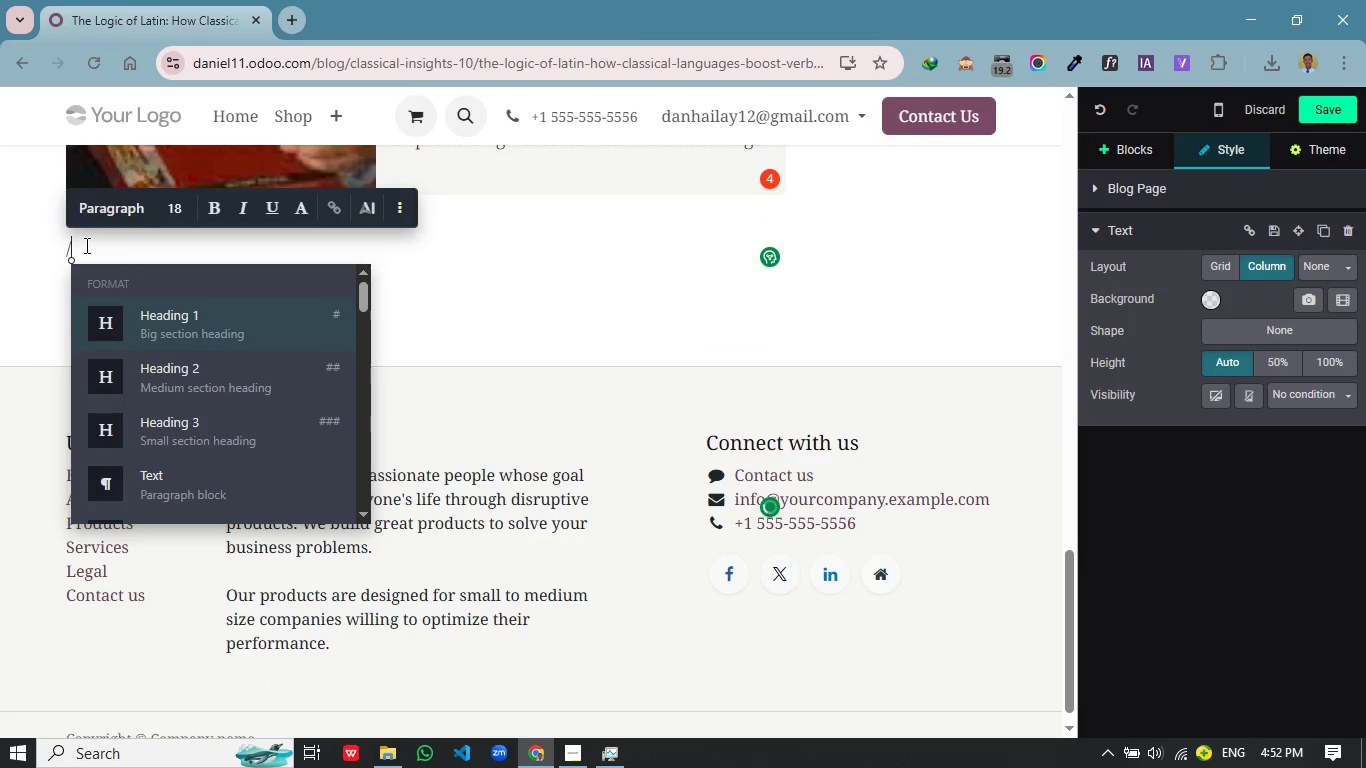 
type(/h4)
 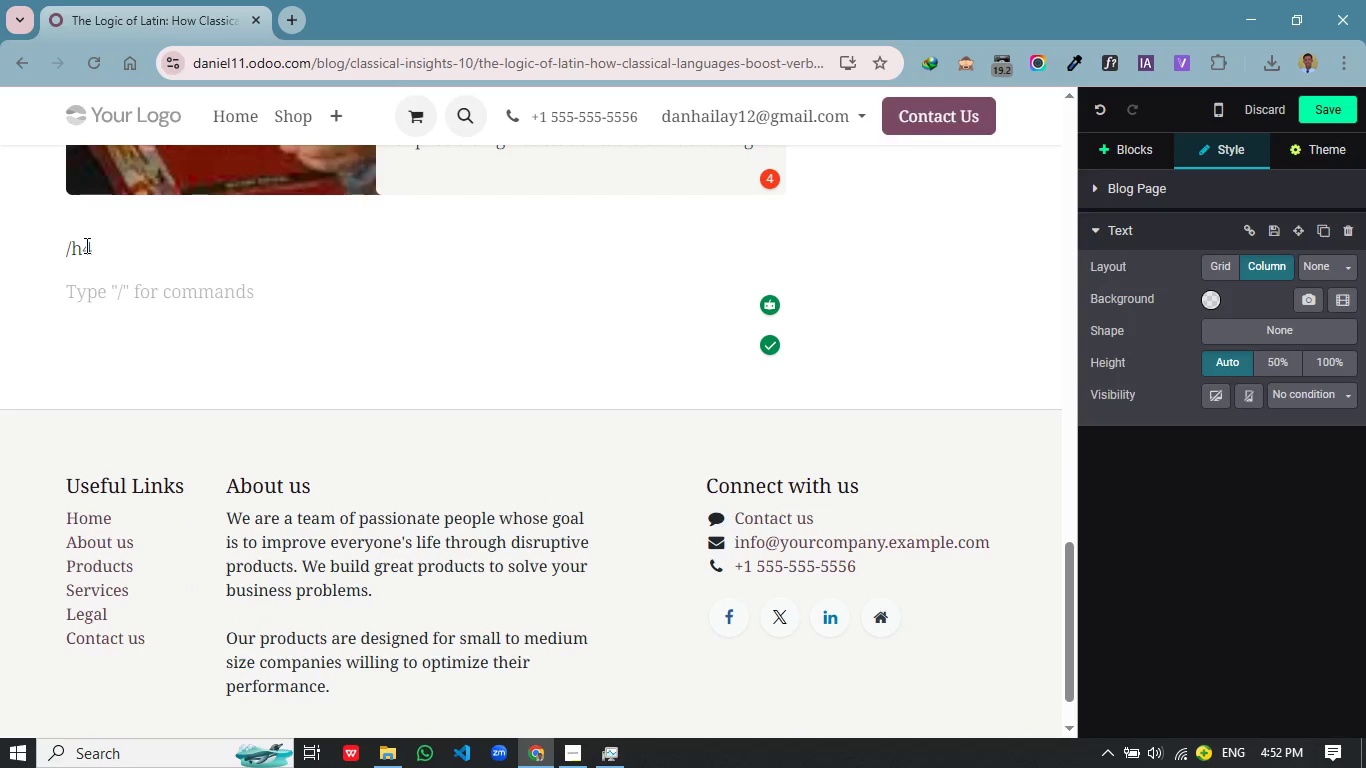 
key(Enter)
 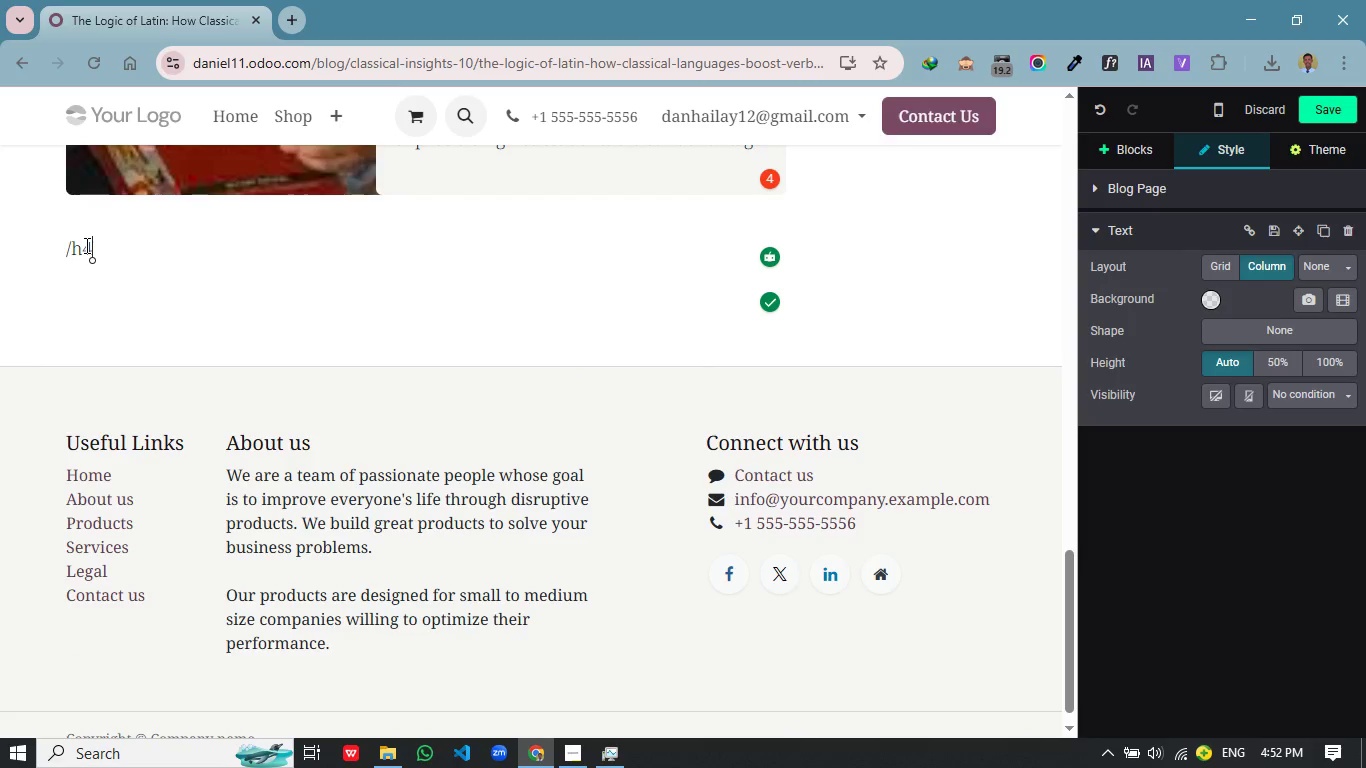 
key(Backspace)
 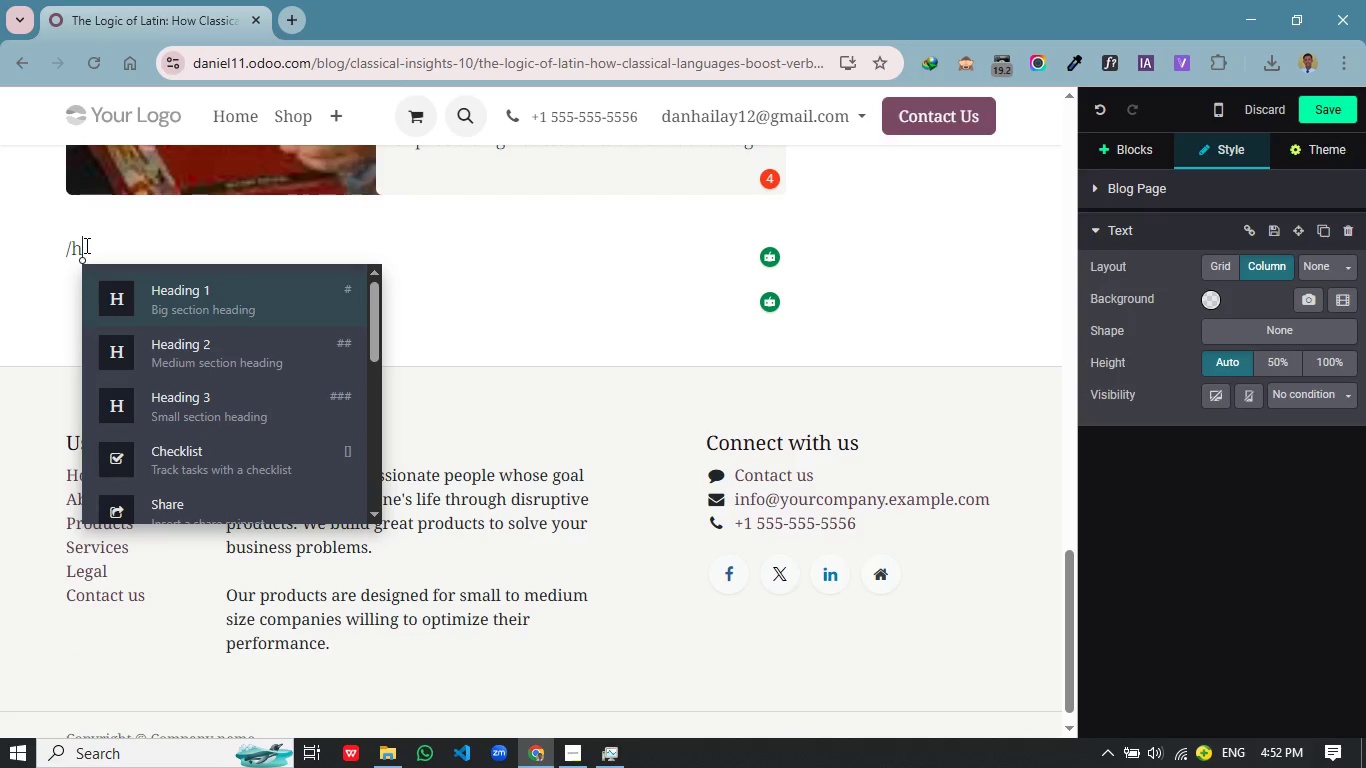 
key(Backspace)
 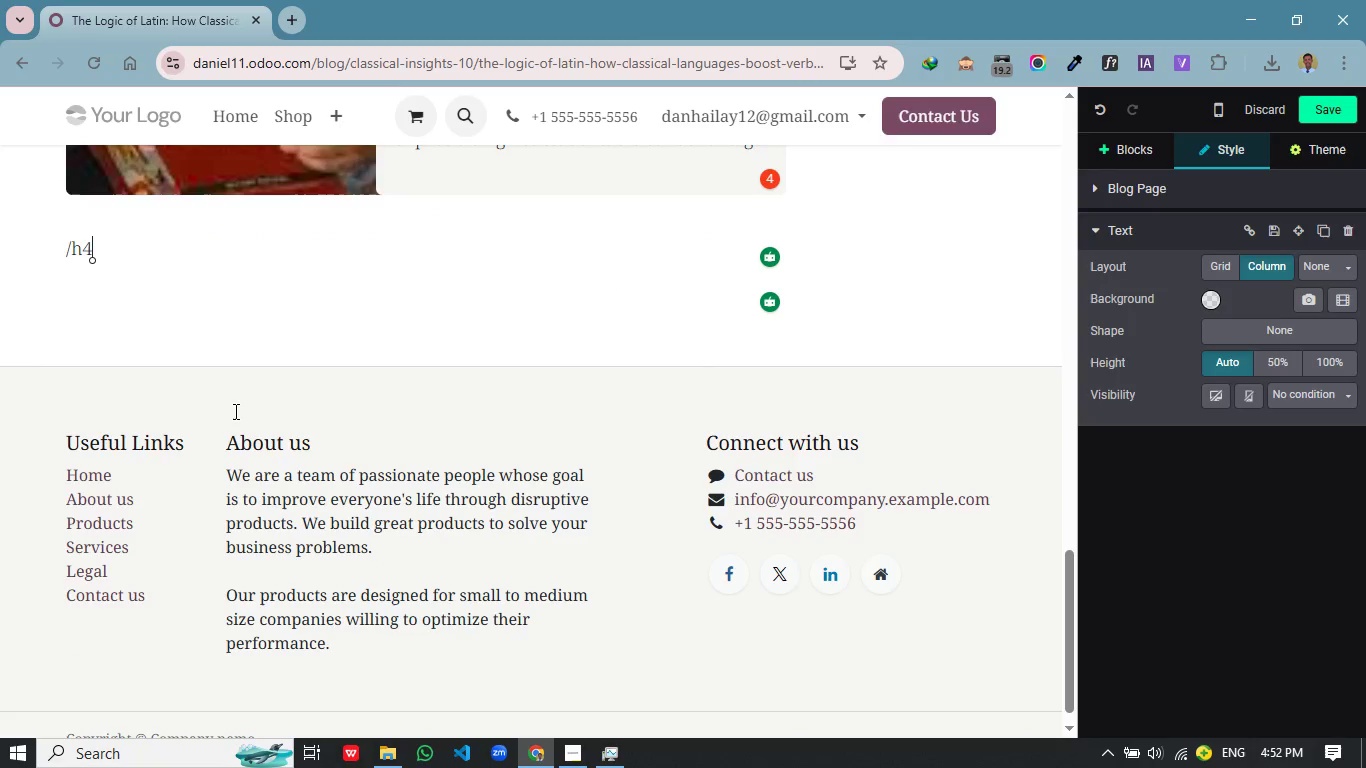 
type(4)
key(Backspace)
key(Backspace)
key(Backspace)
type(How Latine)
key(Backspace)
type( Strengthes)
 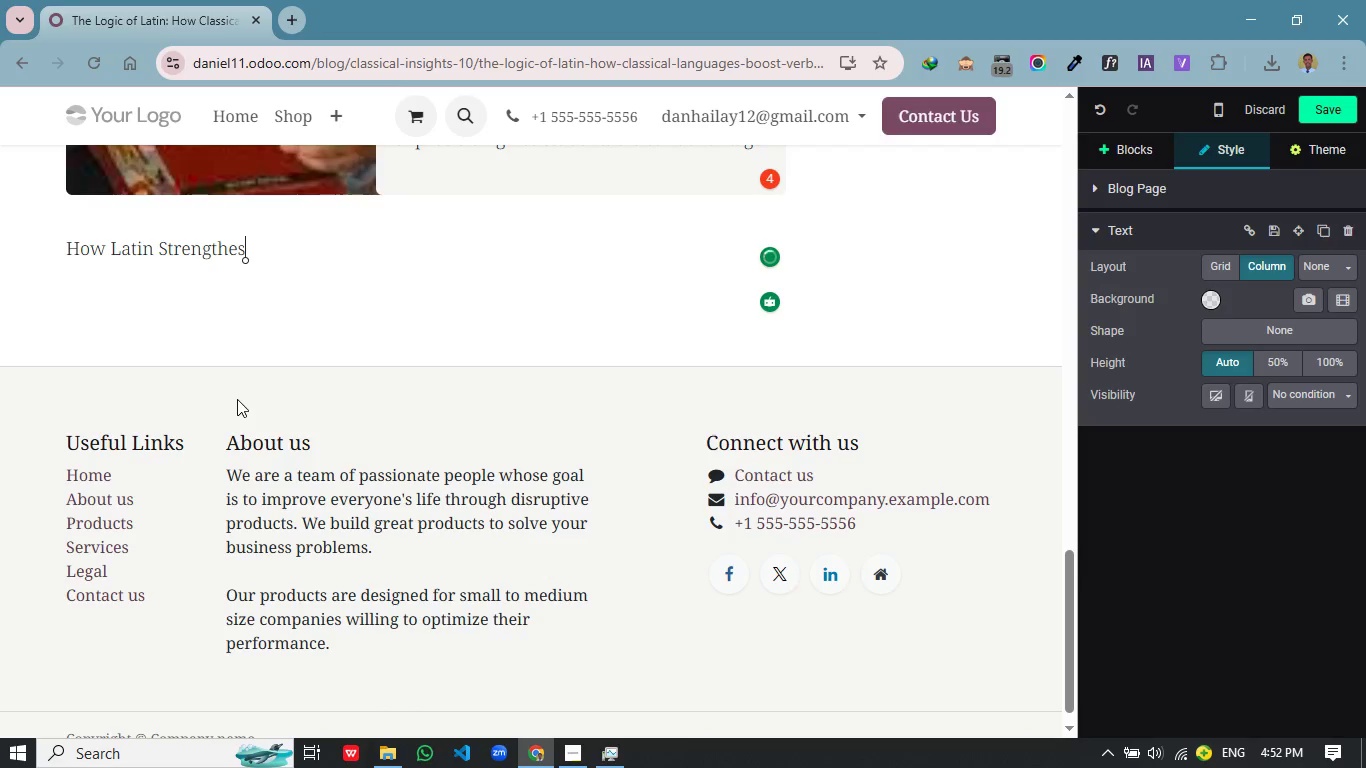 
wait(54.09)
 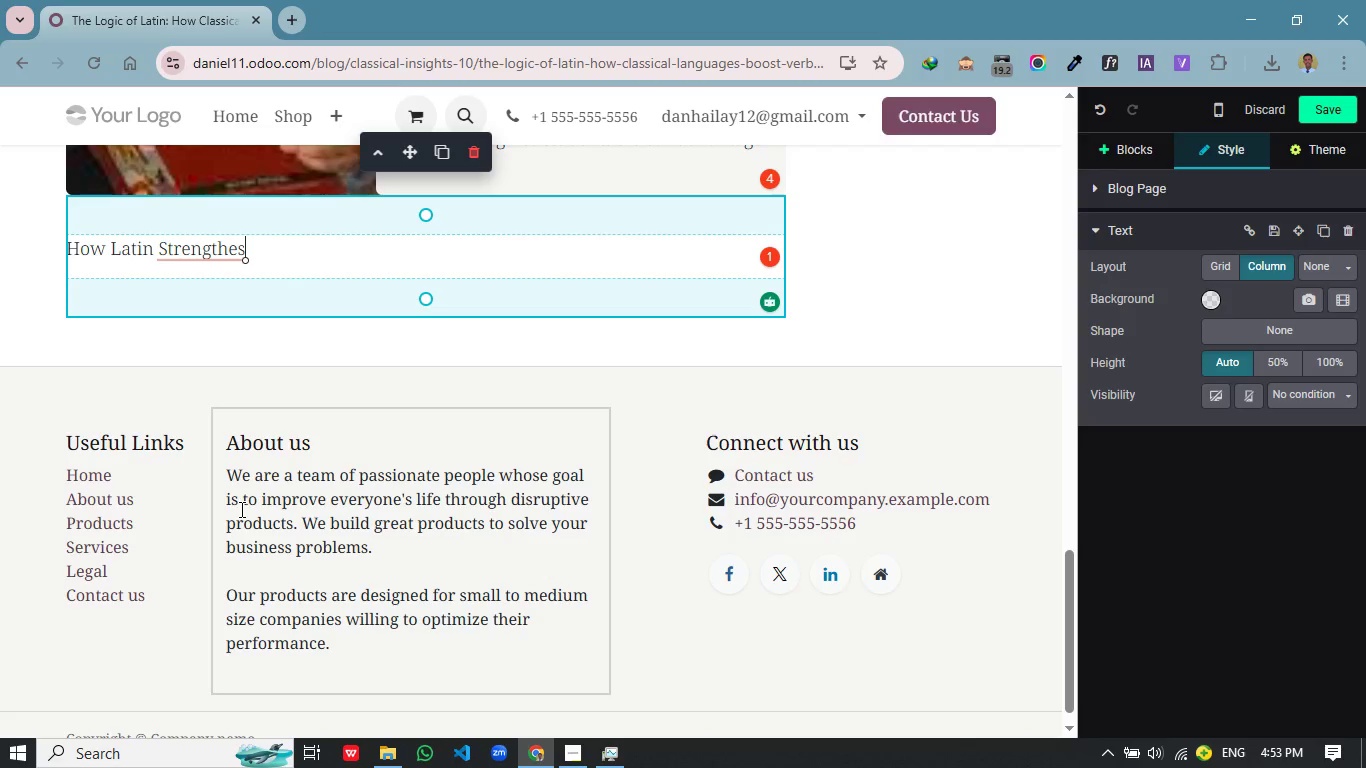 
left_click([1336, 48])
 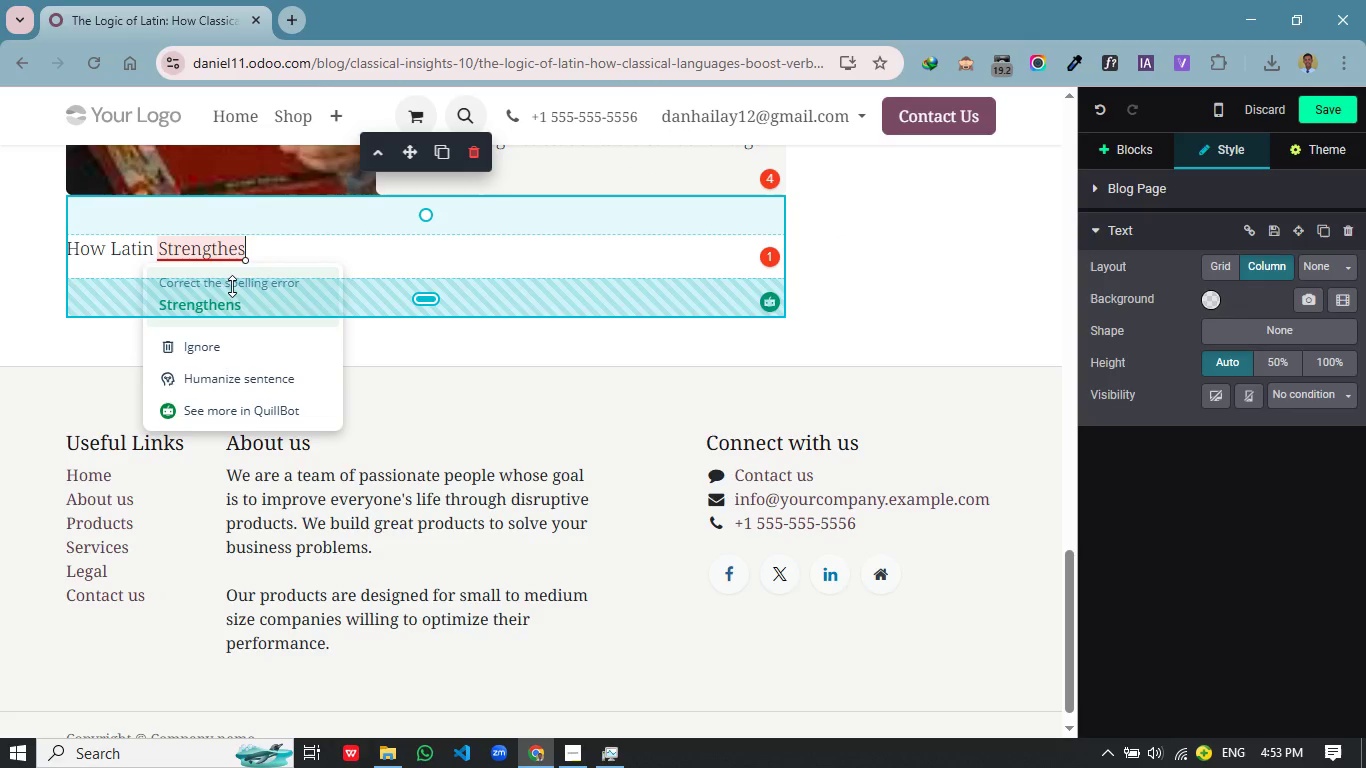 
left_click([232, 286])
 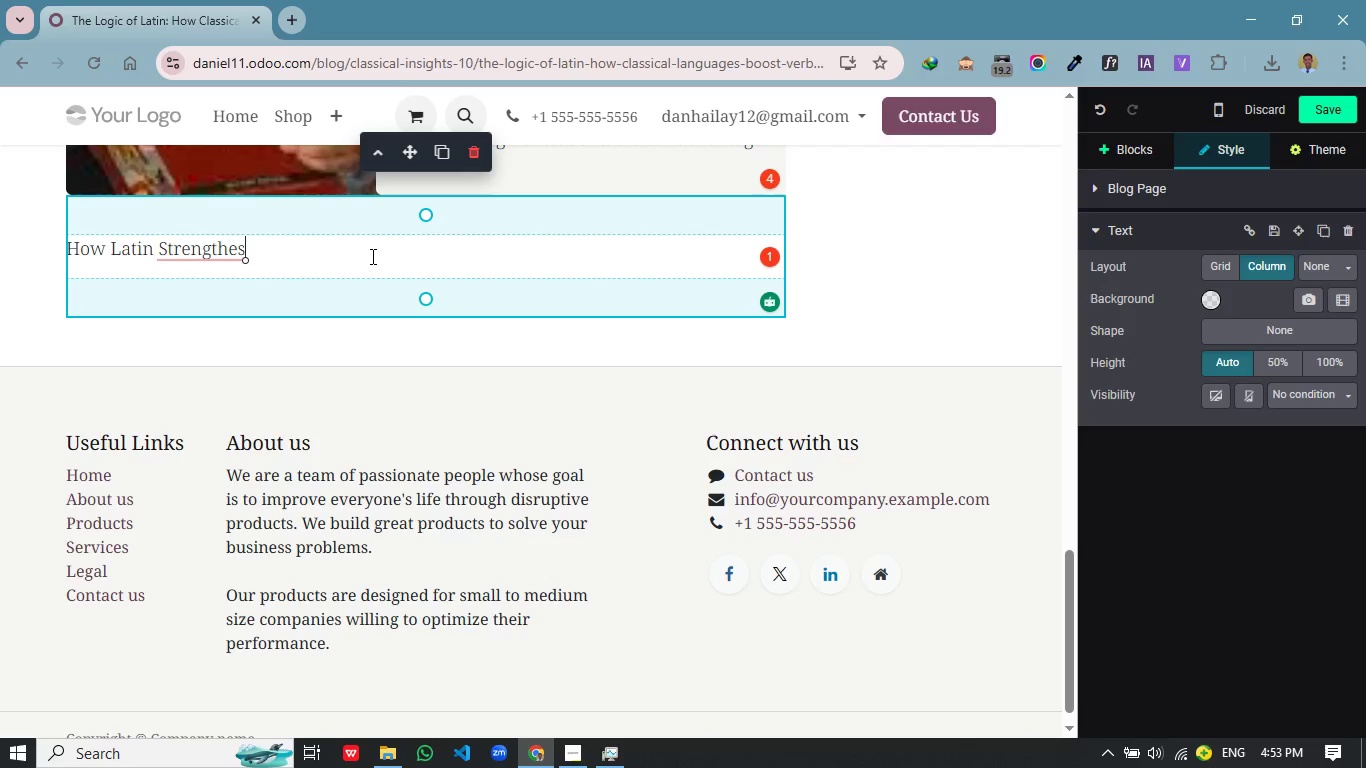 
wait(13.91)
 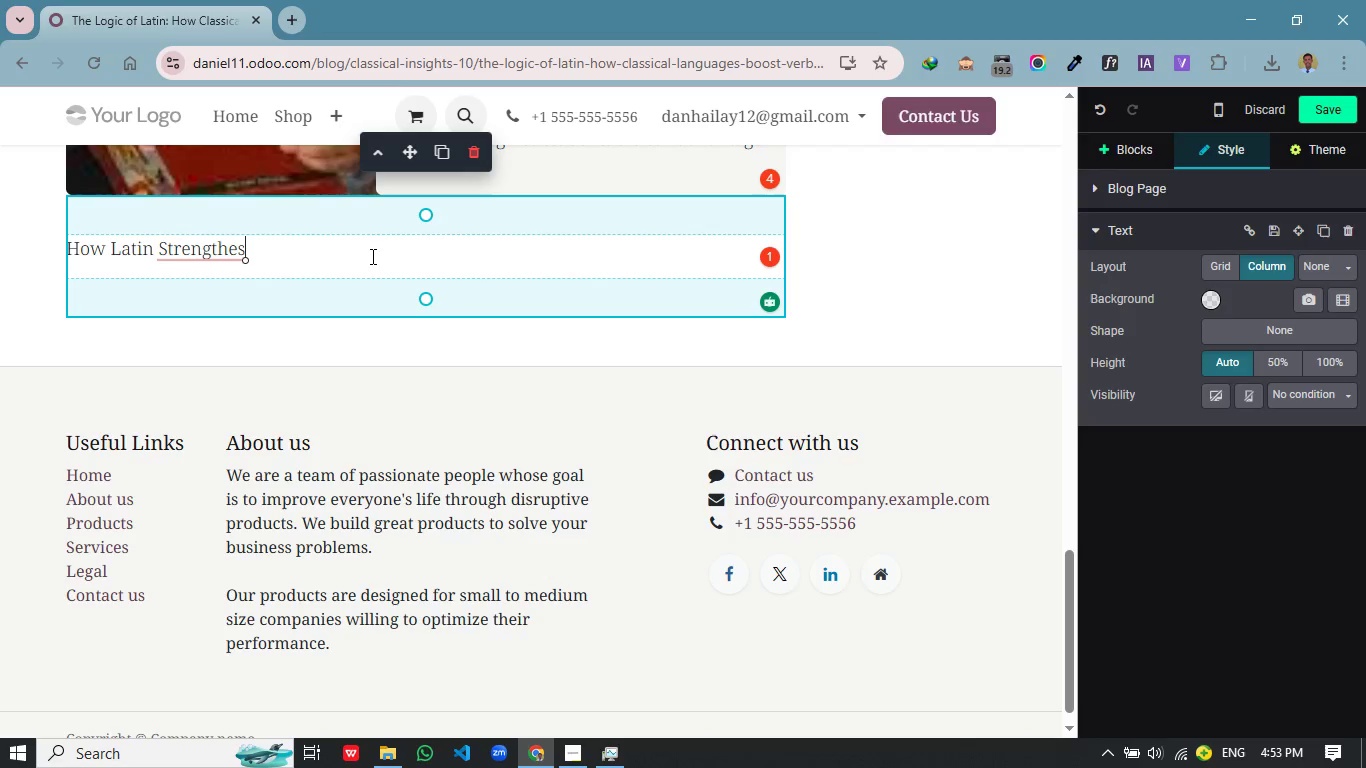 
left_click_drag(start_coordinate=[424, 301], to_coordinate=[401, 351])
 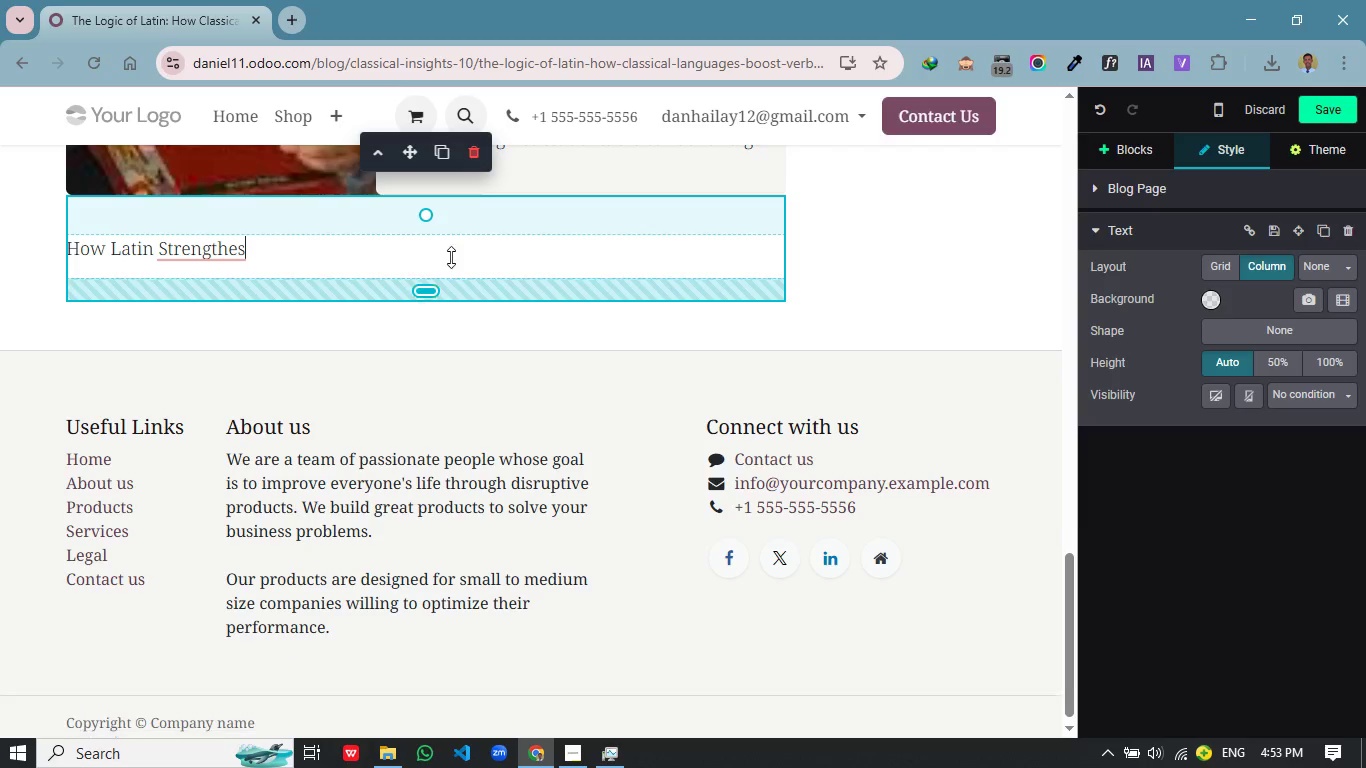 
left_click_drag(start_coordinate=[428, 343], to_coordinate=[463, 245])
 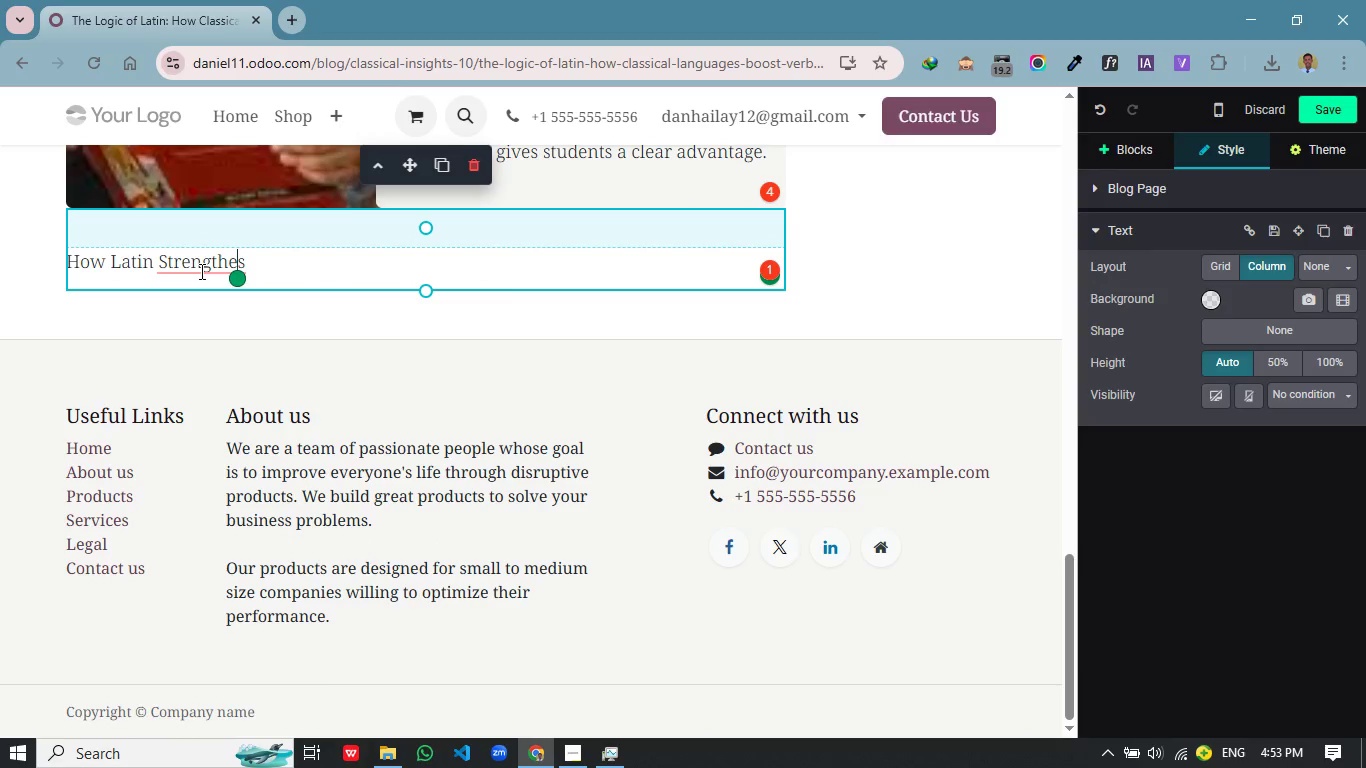 
left_click([235, 259])
 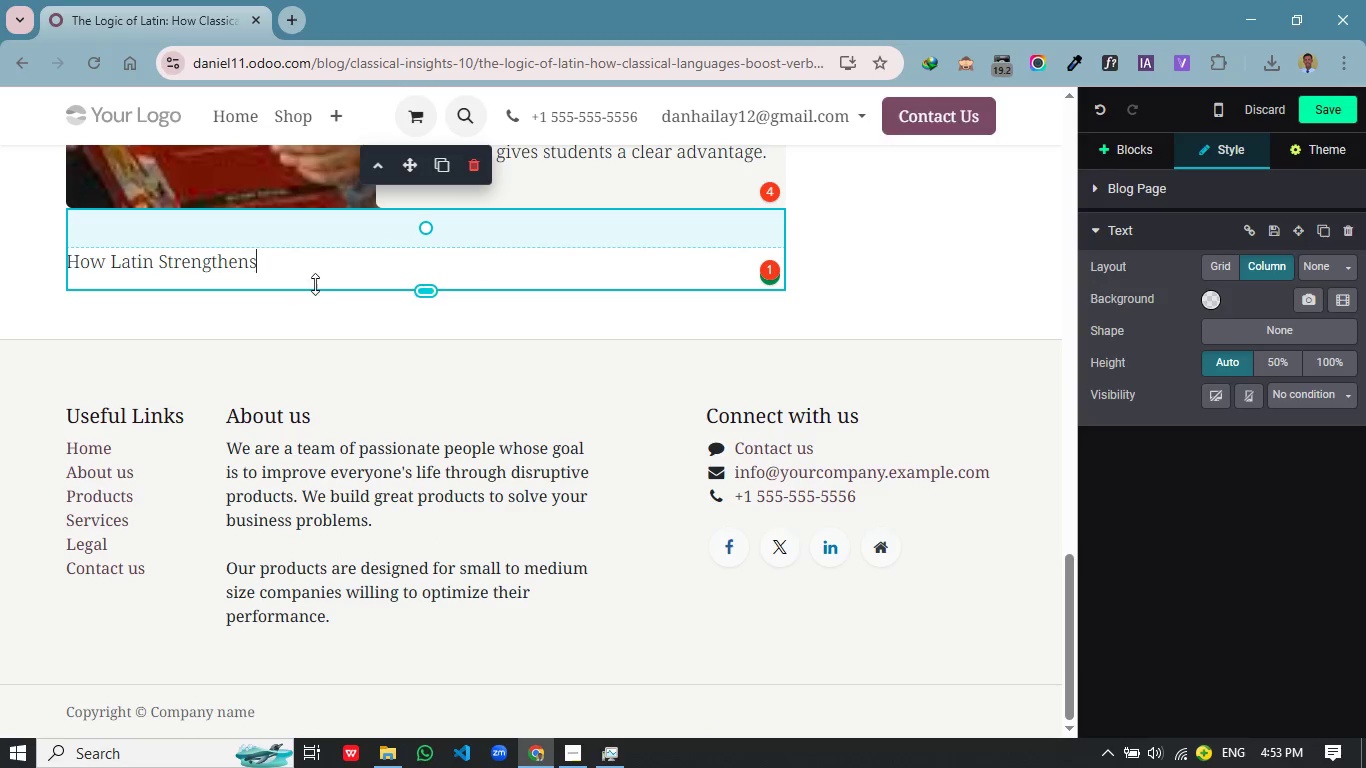 
left_click([211, 319])
 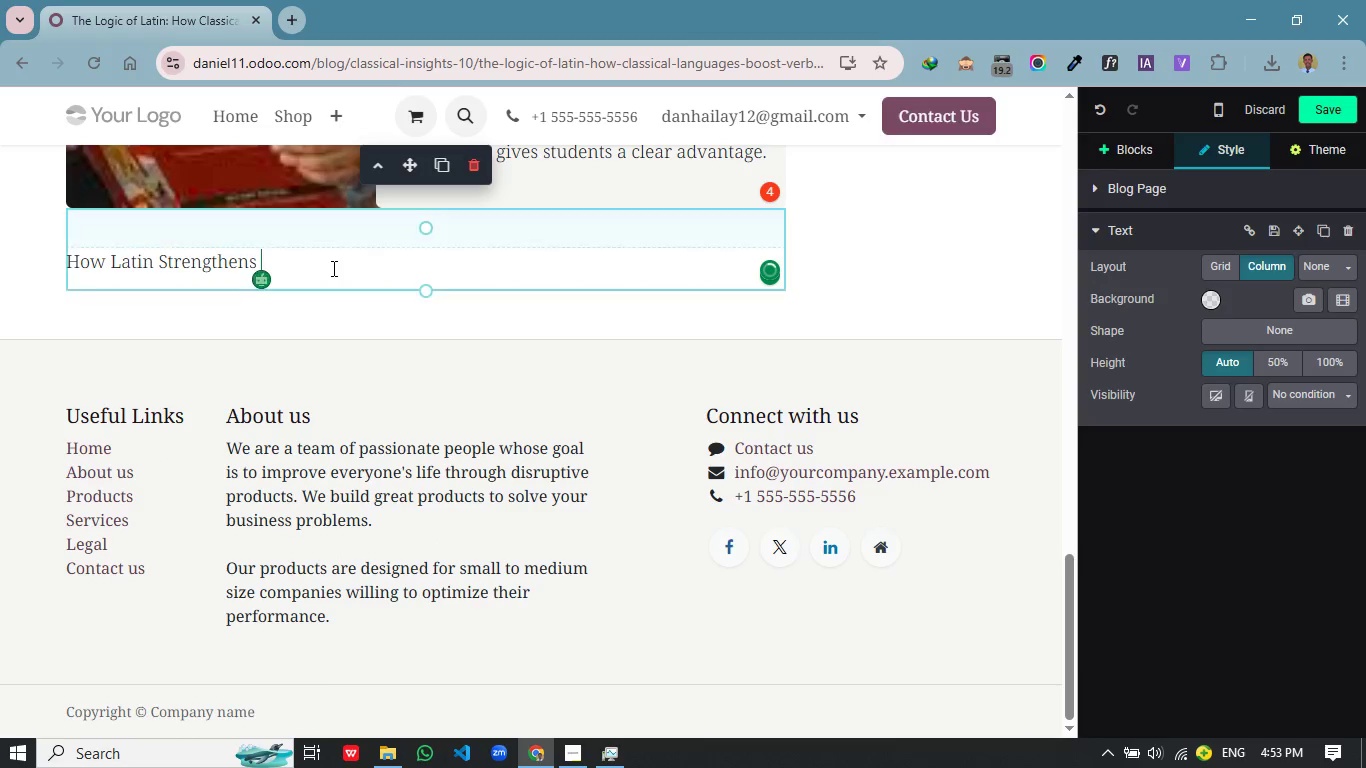 
type( REa)
key(Backspace)
key(Backspace)
type(eading PERFORmance[Home]/)
key(Backspace)
 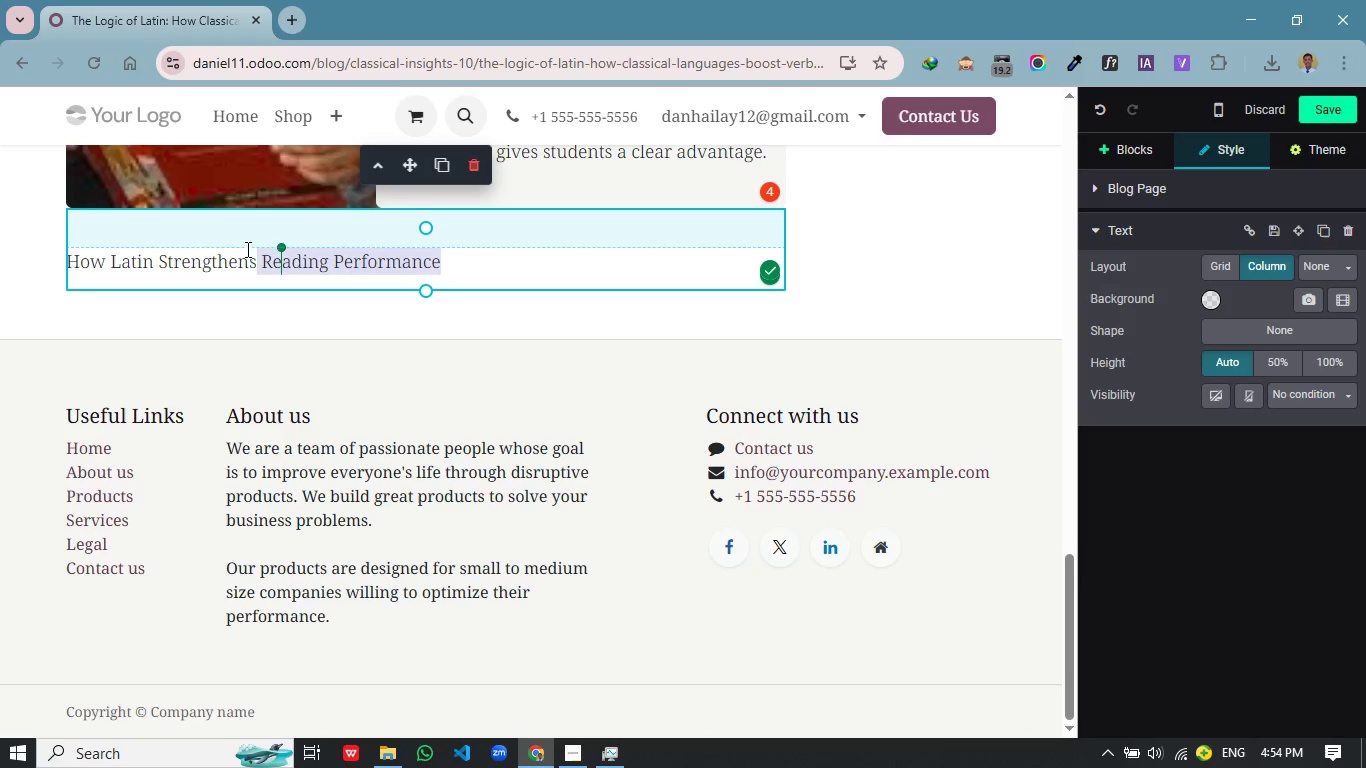 
left_click_drag(start_coordinate=[451, 262], to_coordinate=[67, 262])
 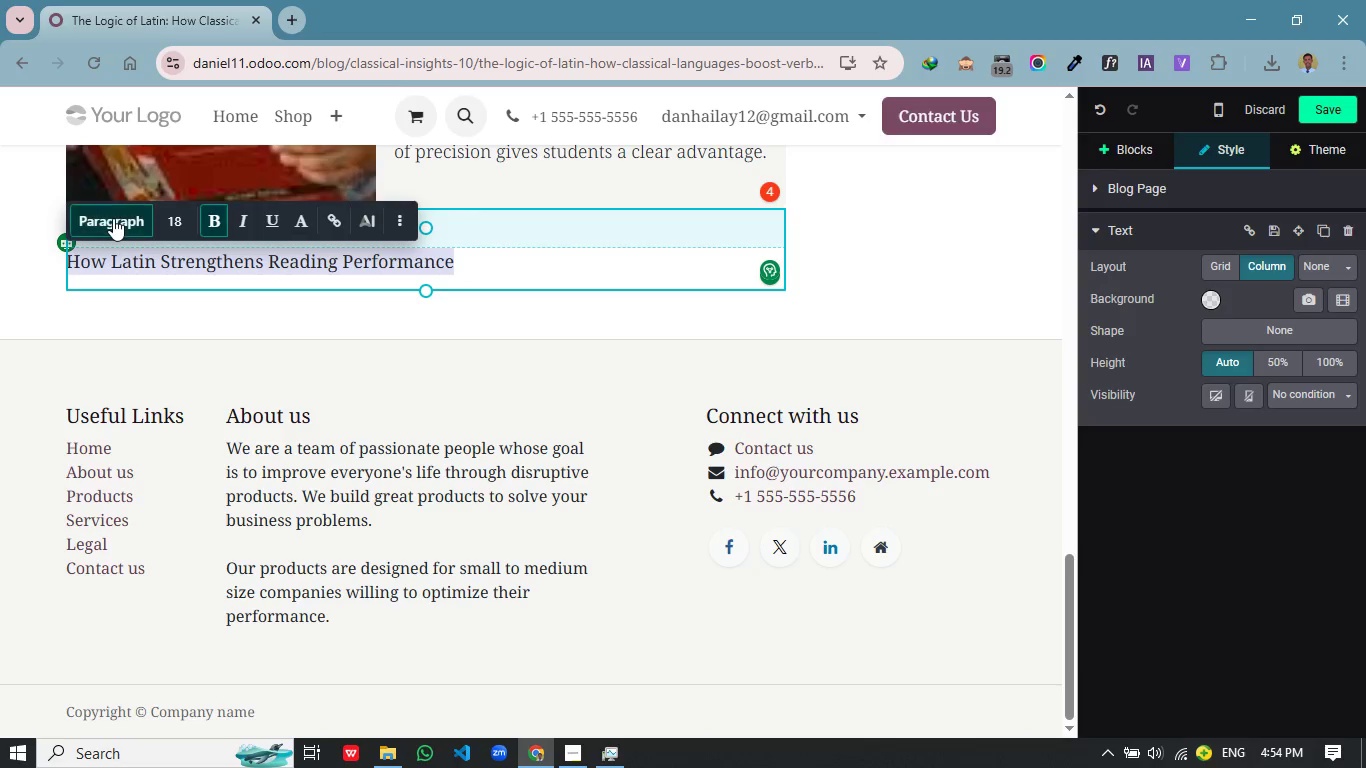 
left_click([210, 221])
 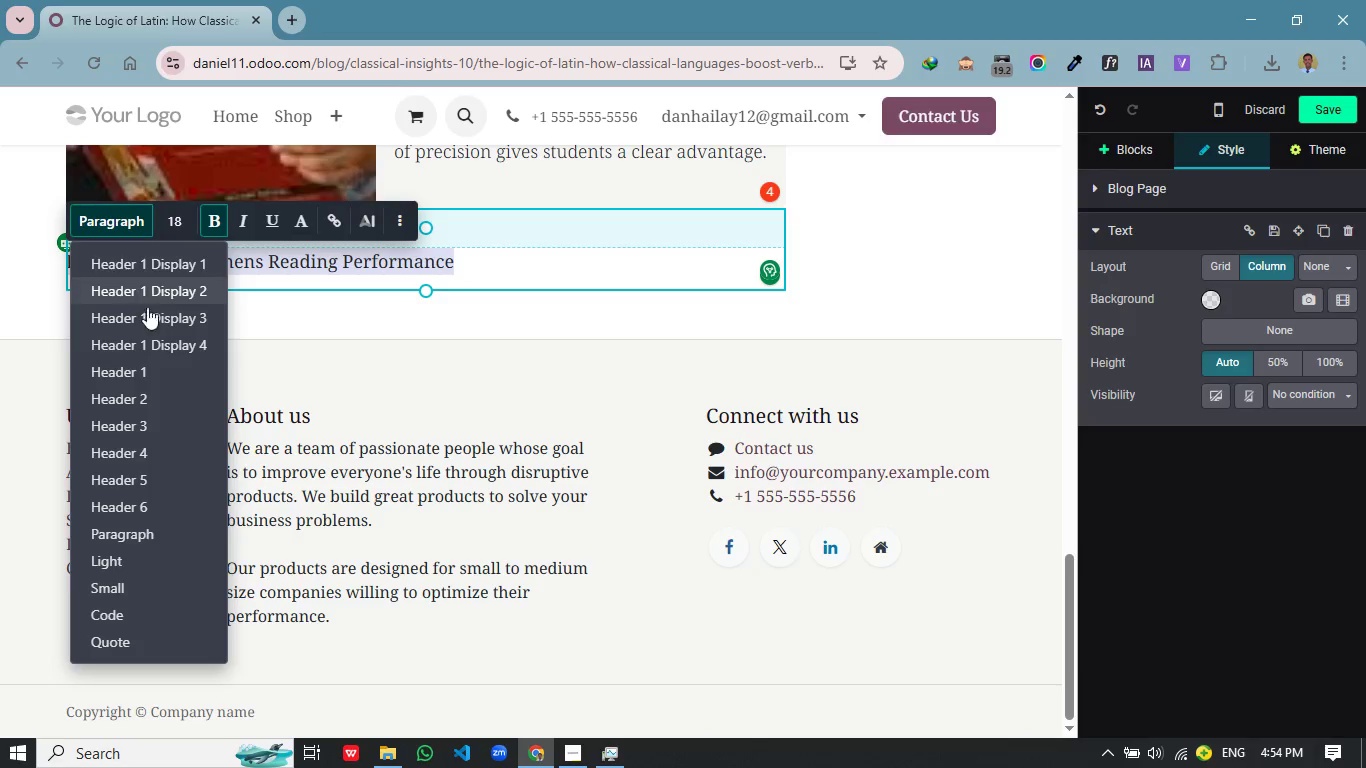 
left_click([113, 218])
 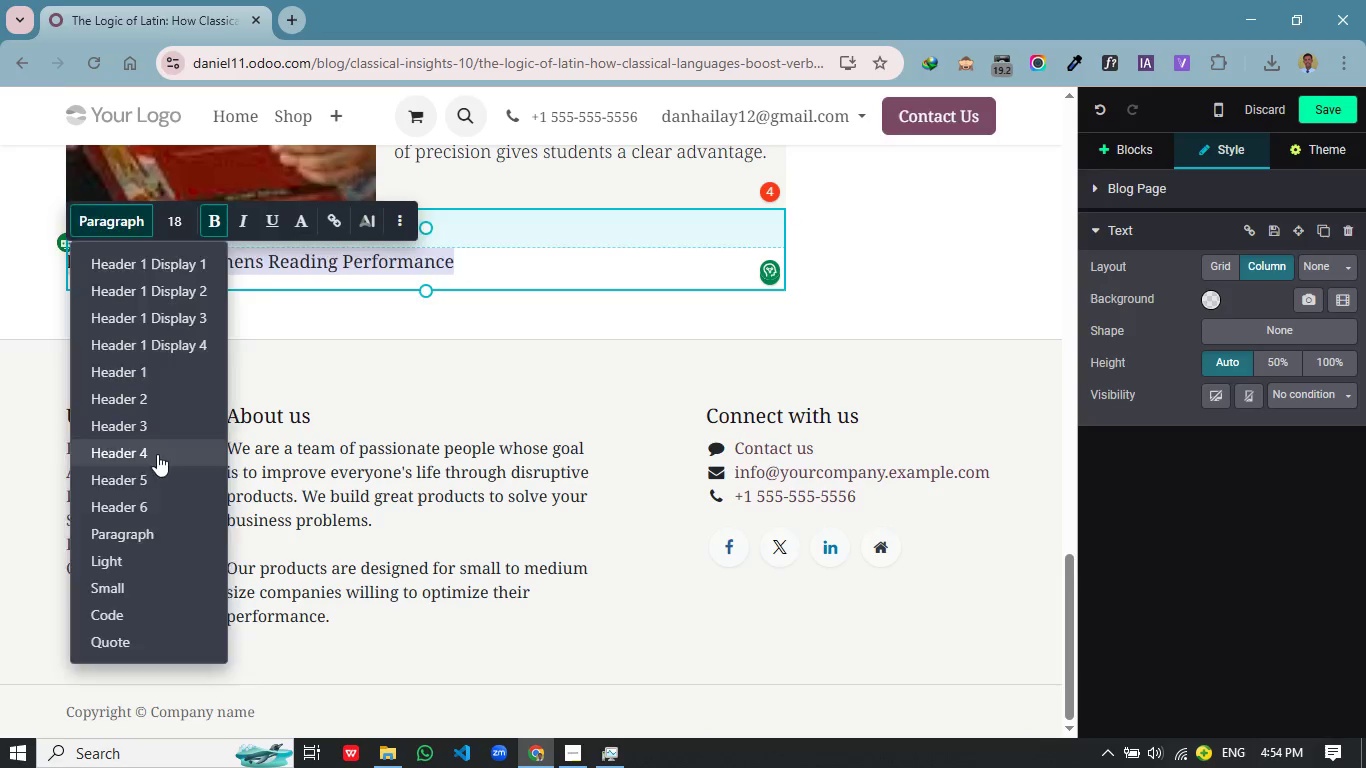 
left_click([155, 454])
 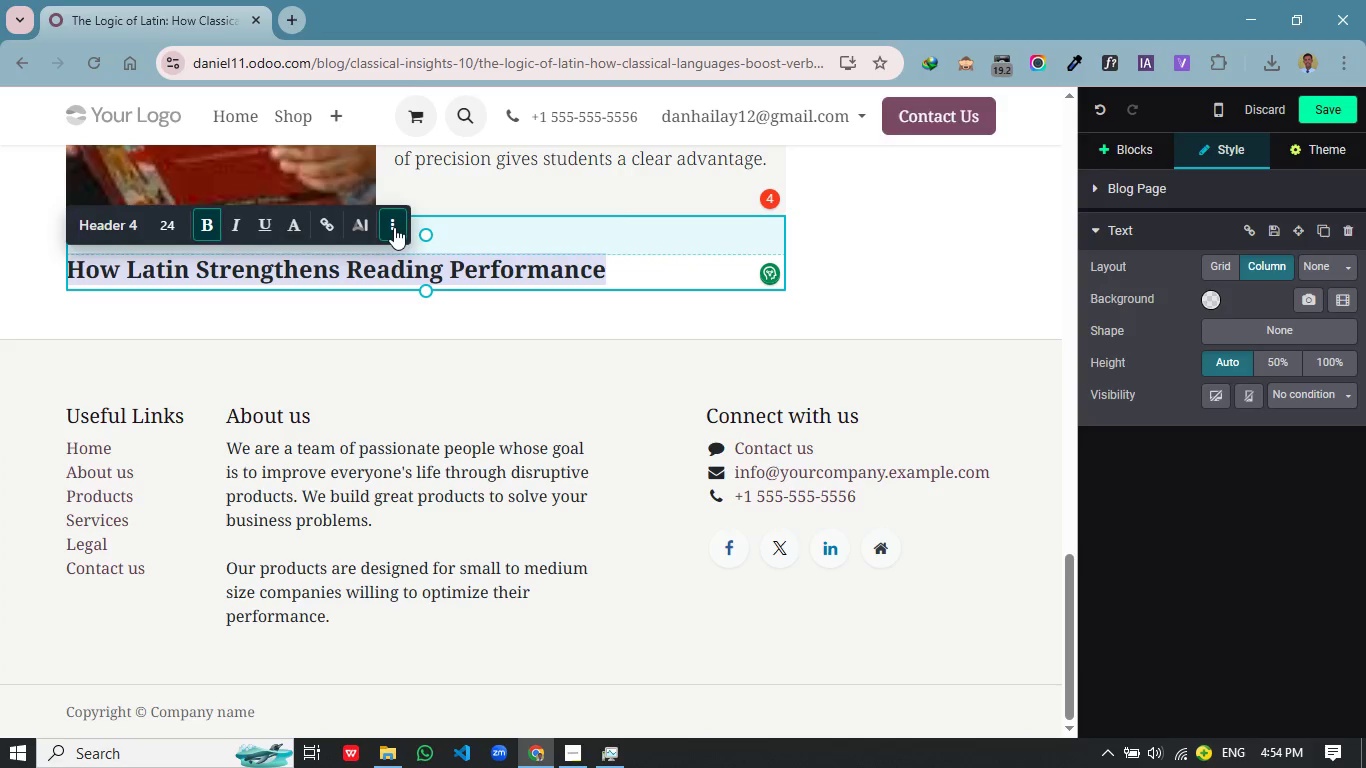 
left_click([394, 227])
 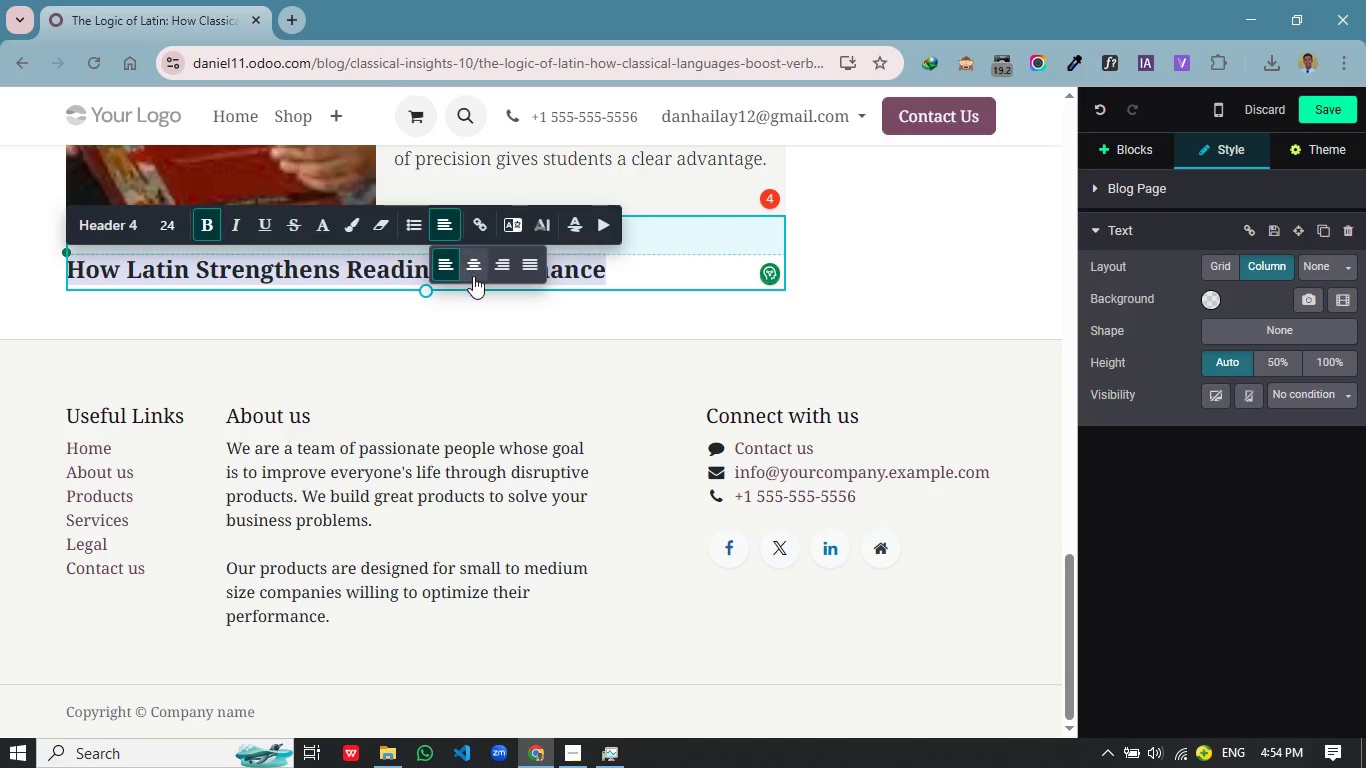 
left_click([457, 230])
 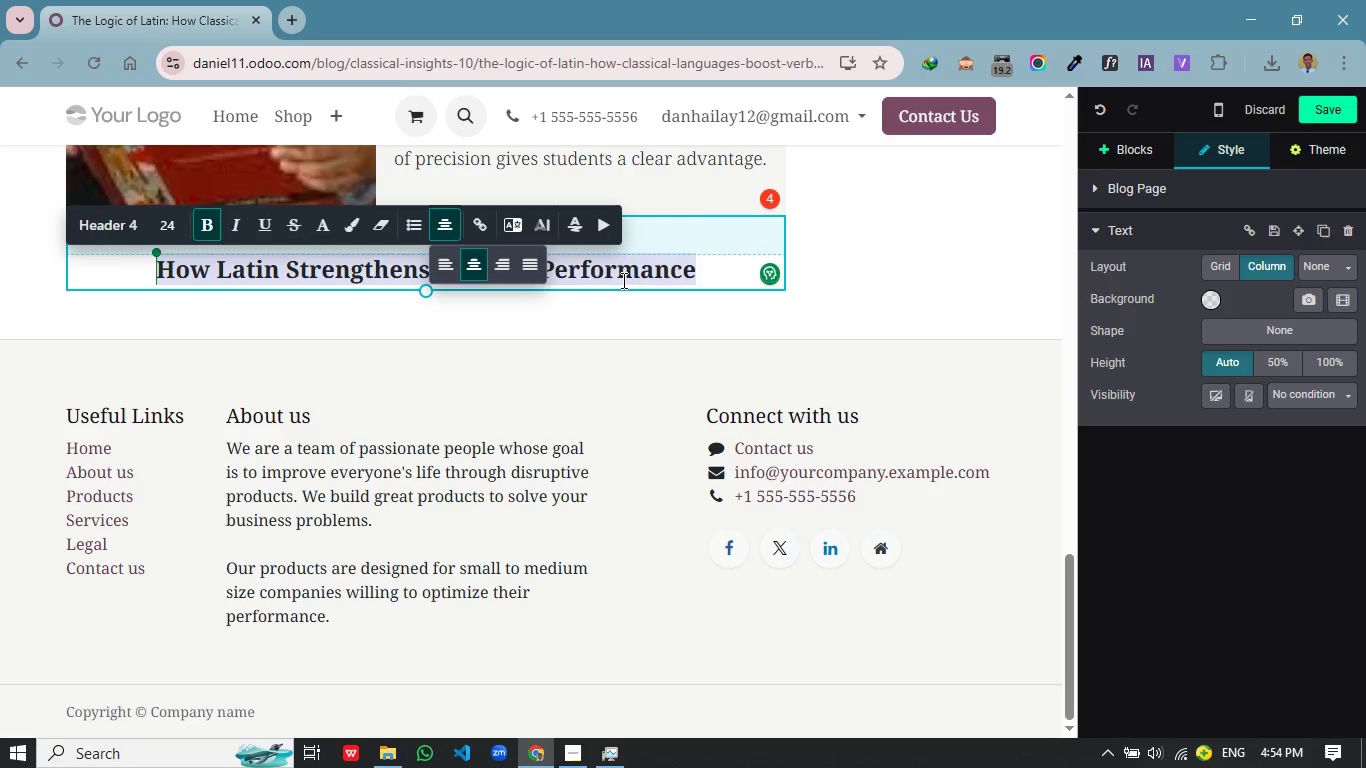 
left_click([482, 268])
 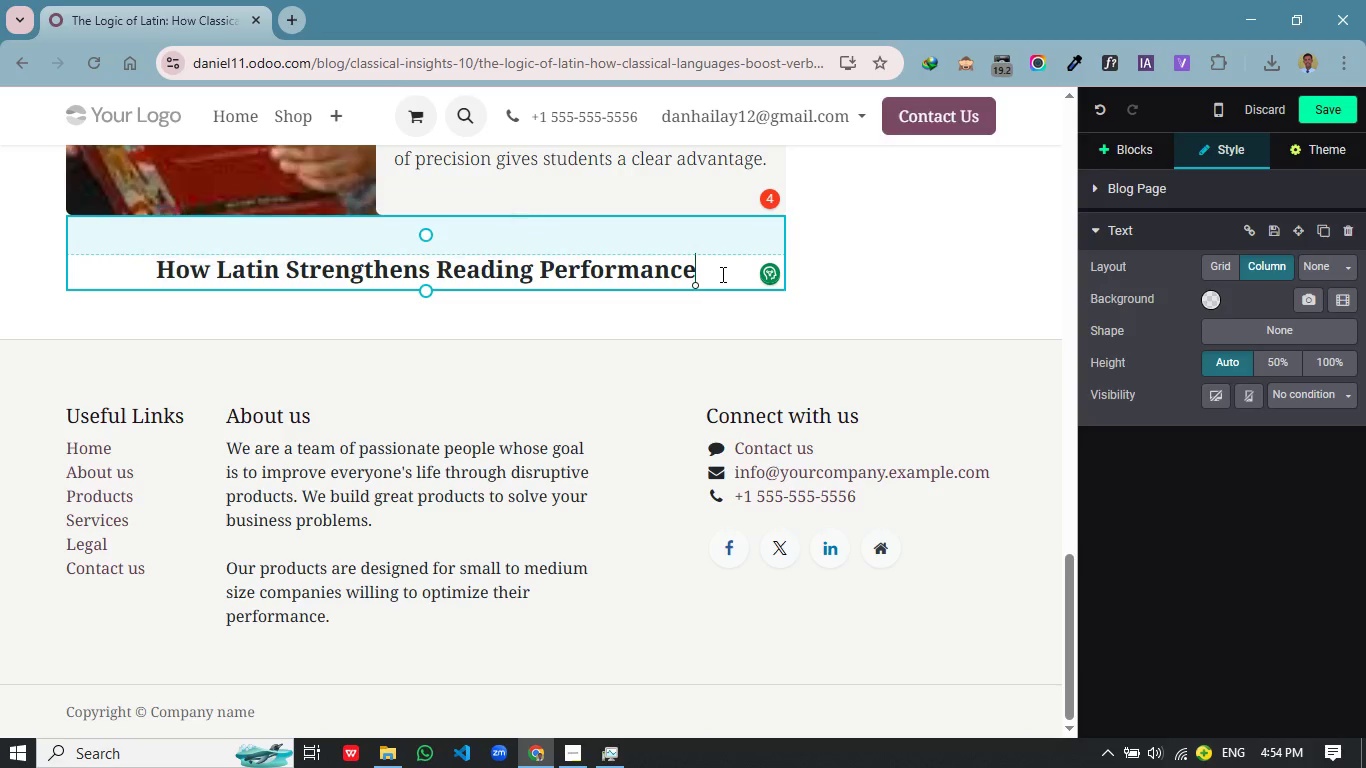 
left_click([721, 274])
 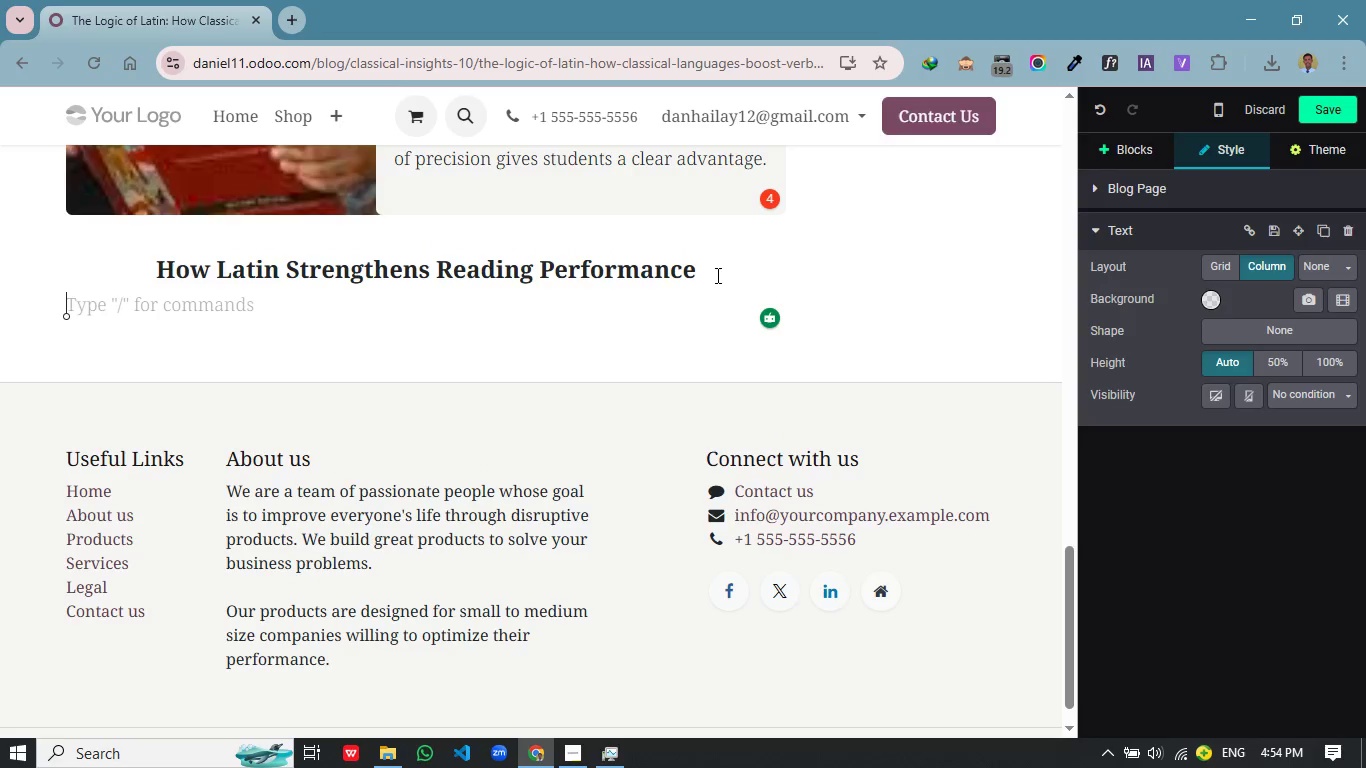 
key(Enter)
 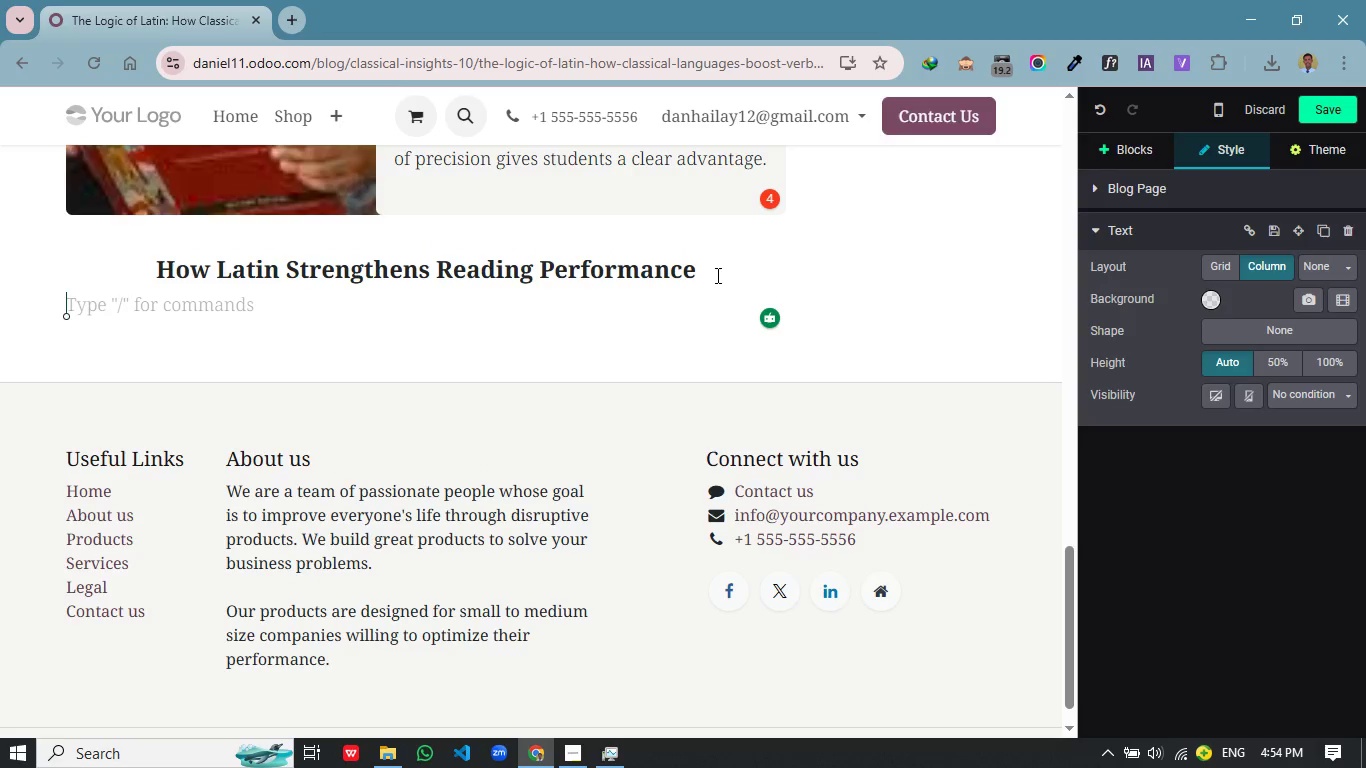 
type(THE benefits of Latin extend directly into the reading sections )
 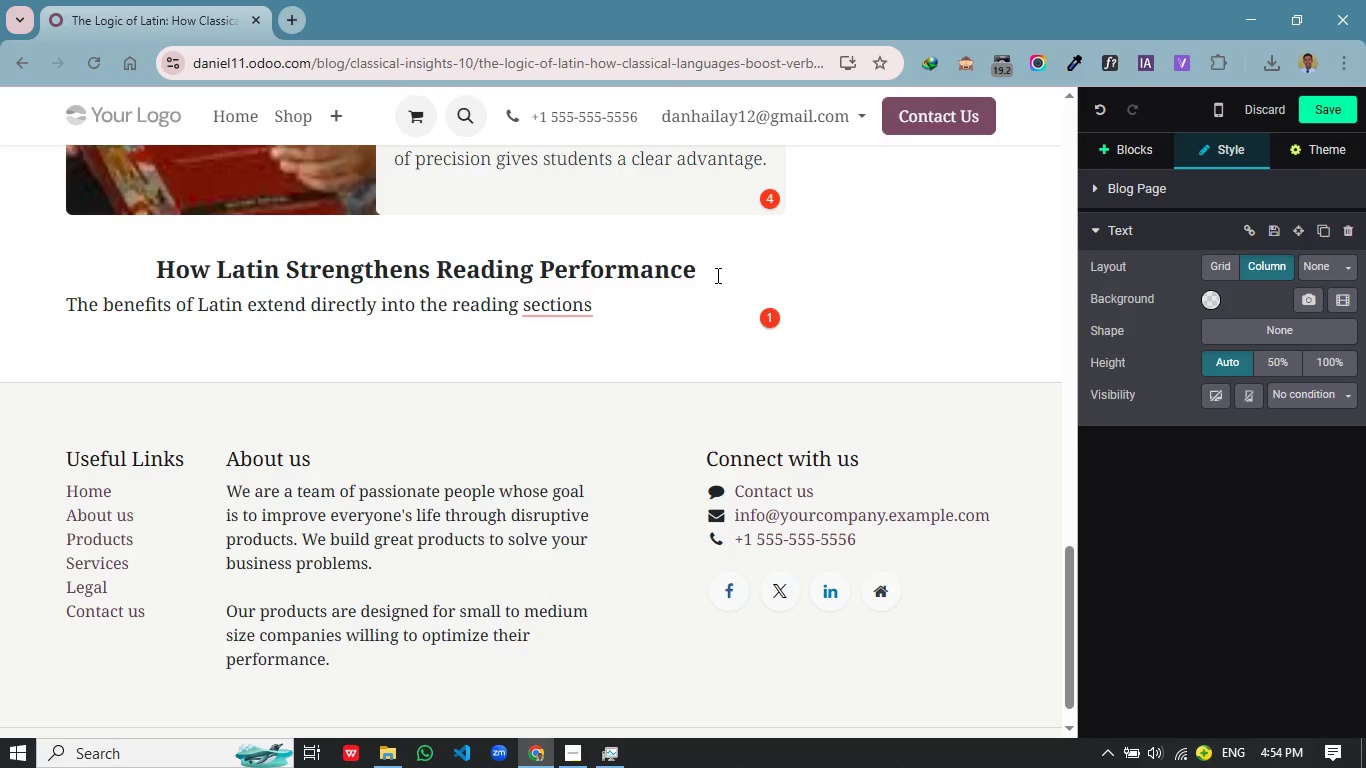 
wait(6.05)
 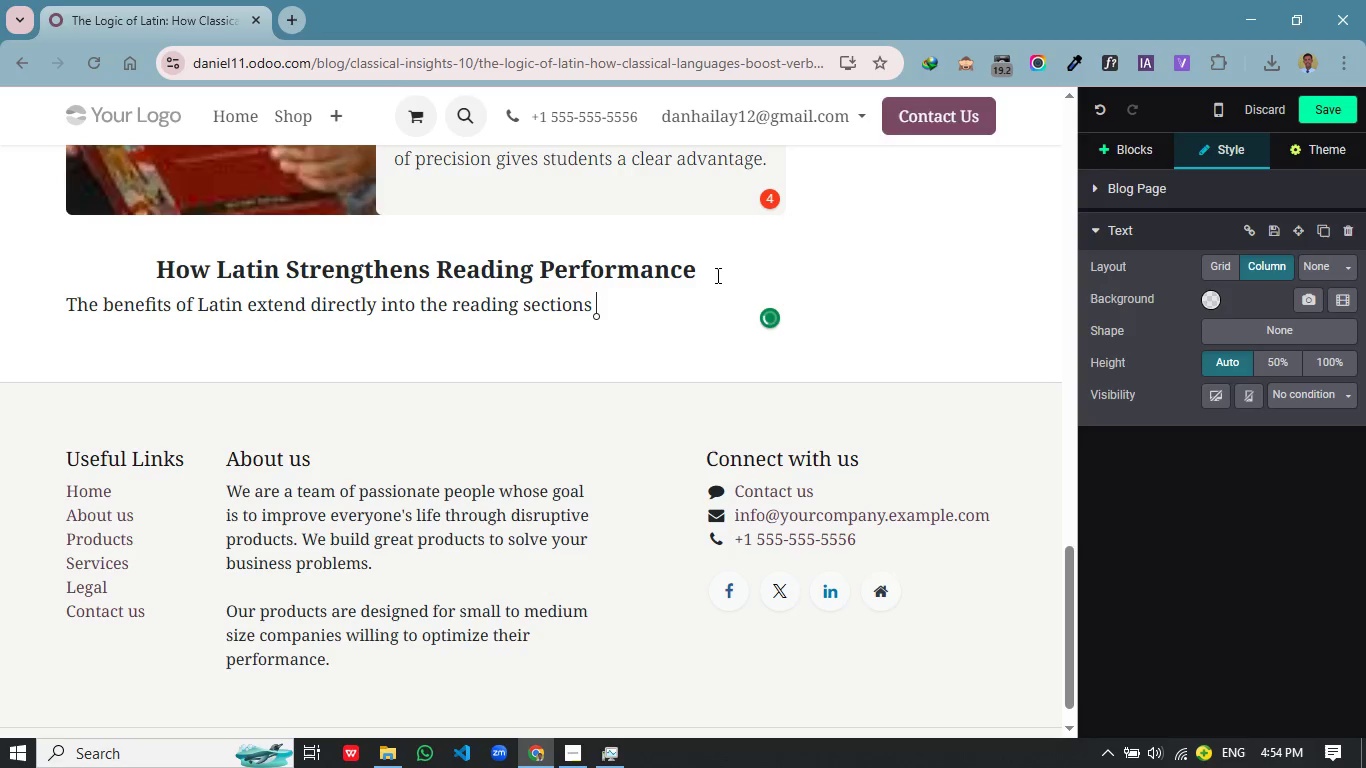 
mouse_move([618, 268])
 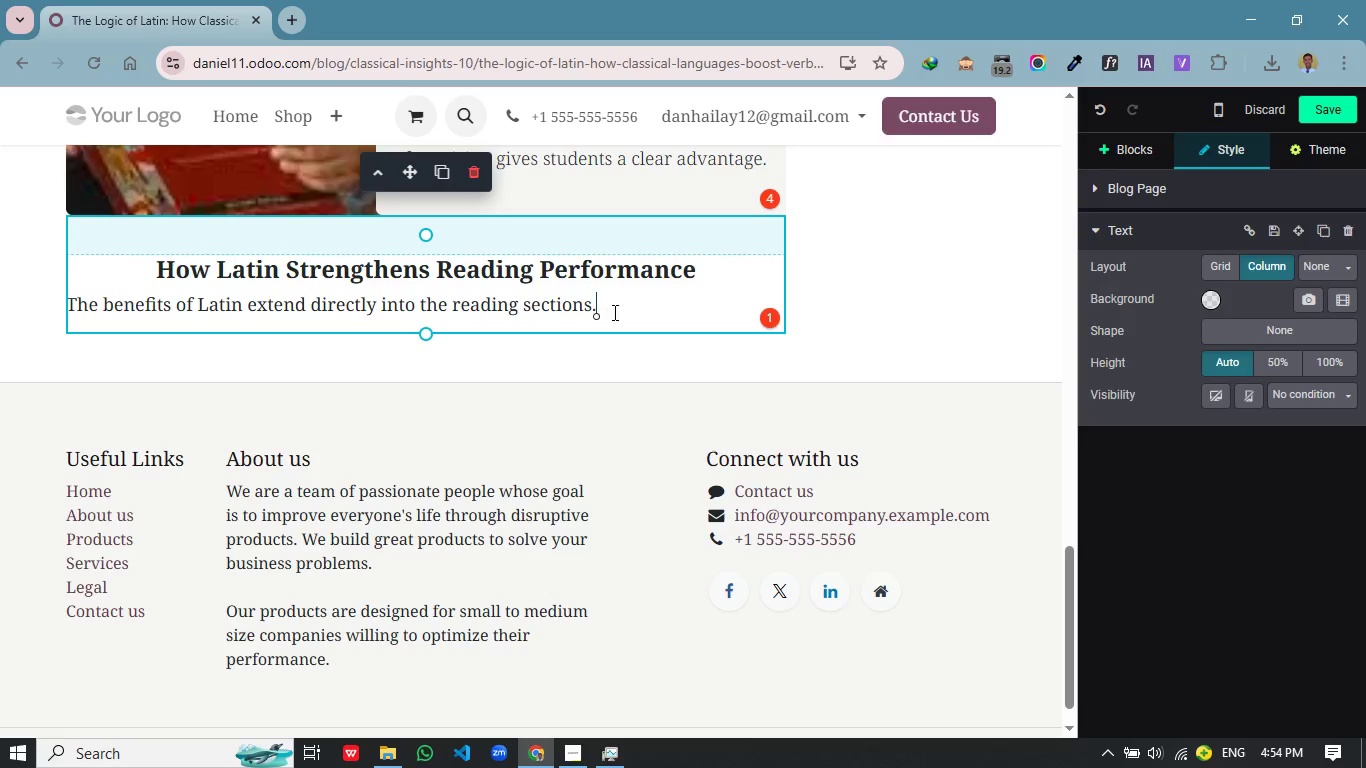 
left_click([579, 363])
 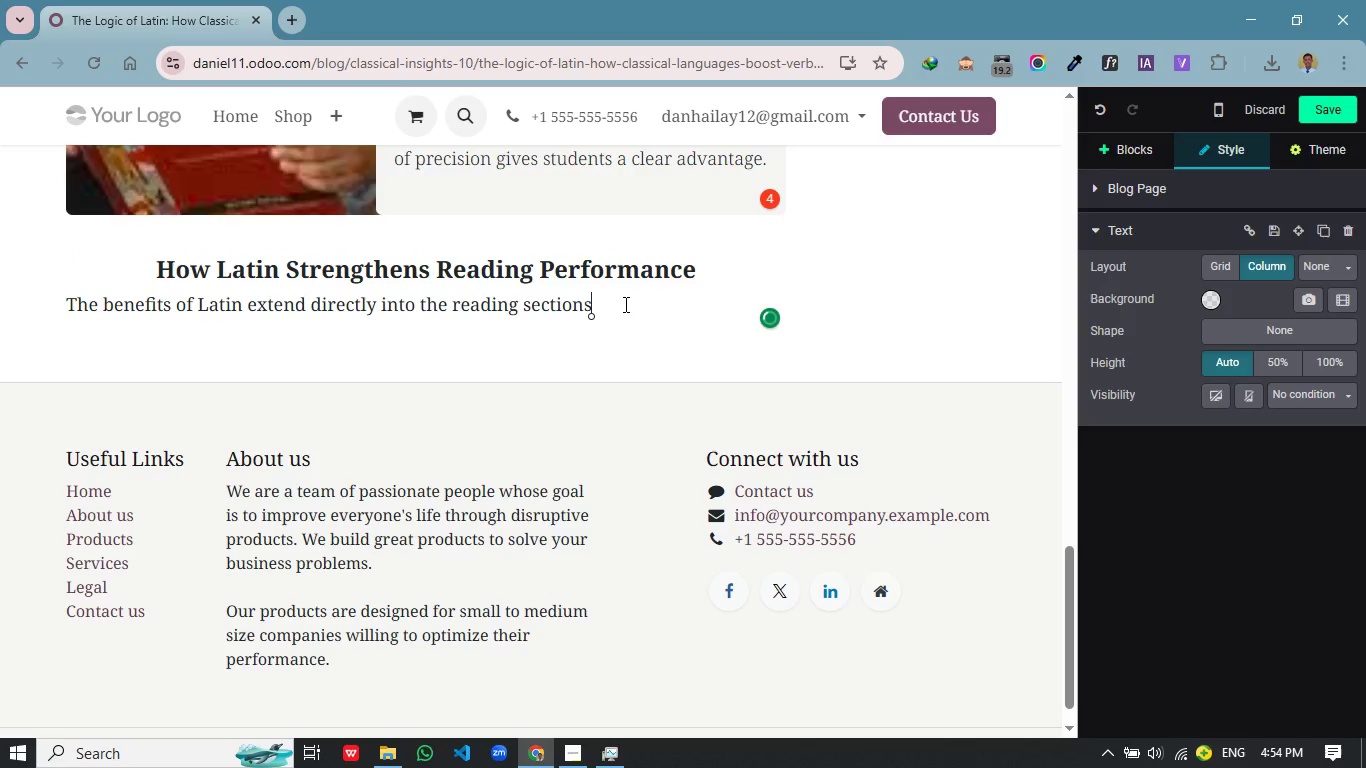 
key(Backspace)
type( of the SAT and ACT, where success depends on recognizing stu)
key(Backspace)
type(ructure and)
 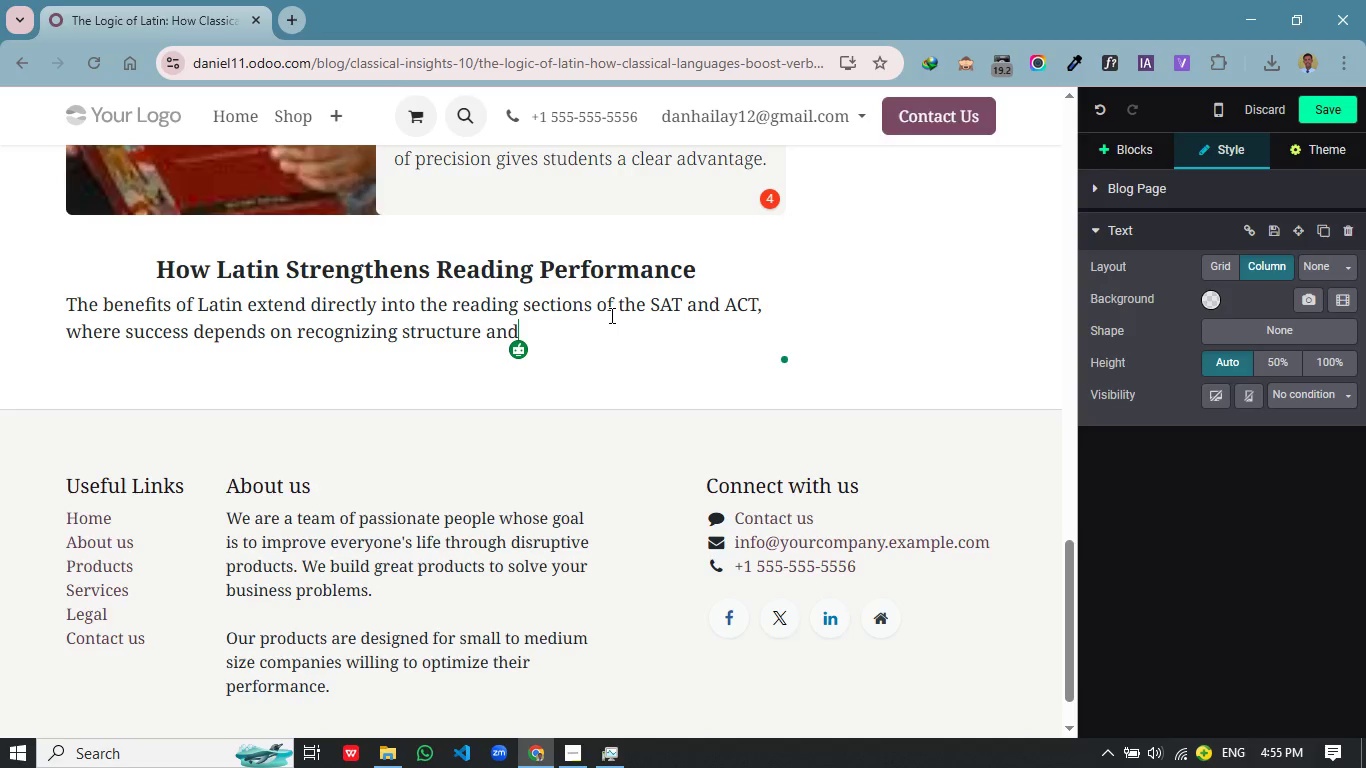 
wait(51.16)
 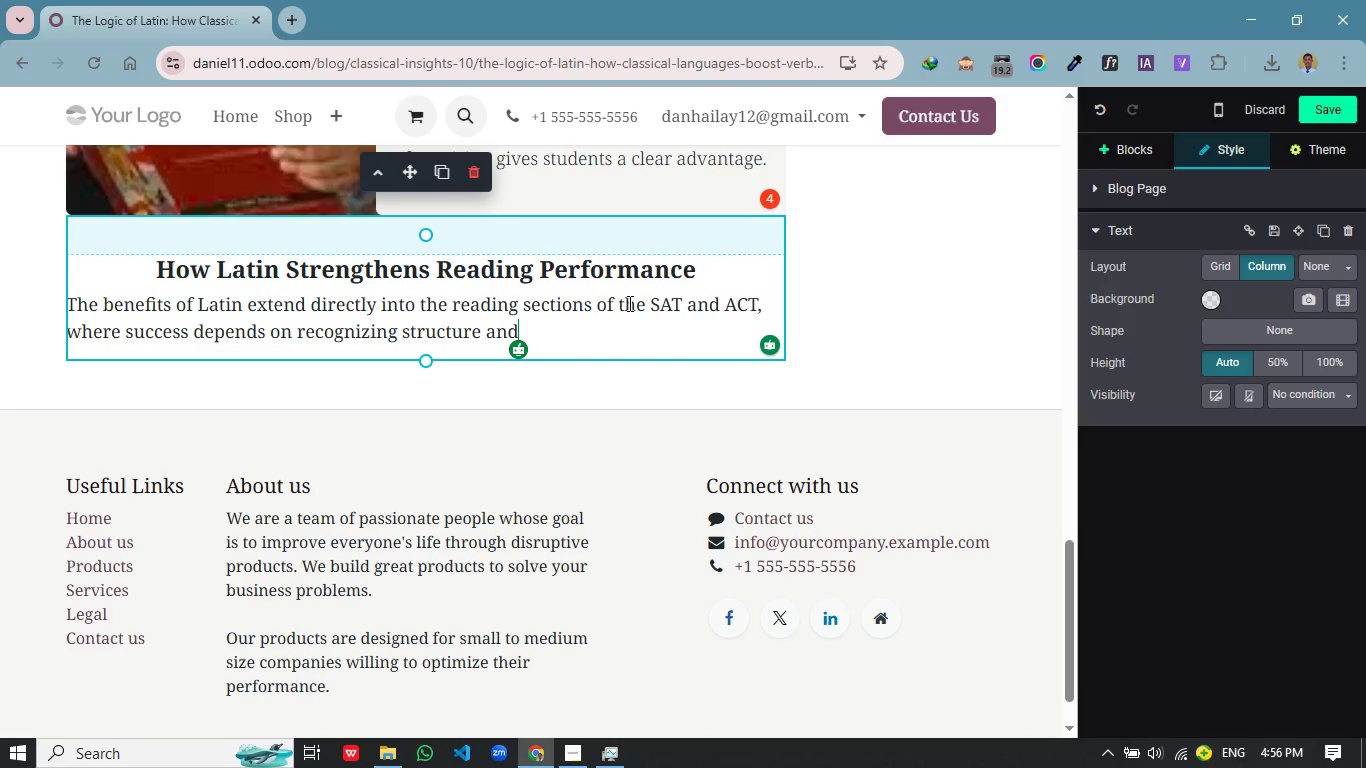 
type( meaning under time pressure.)
 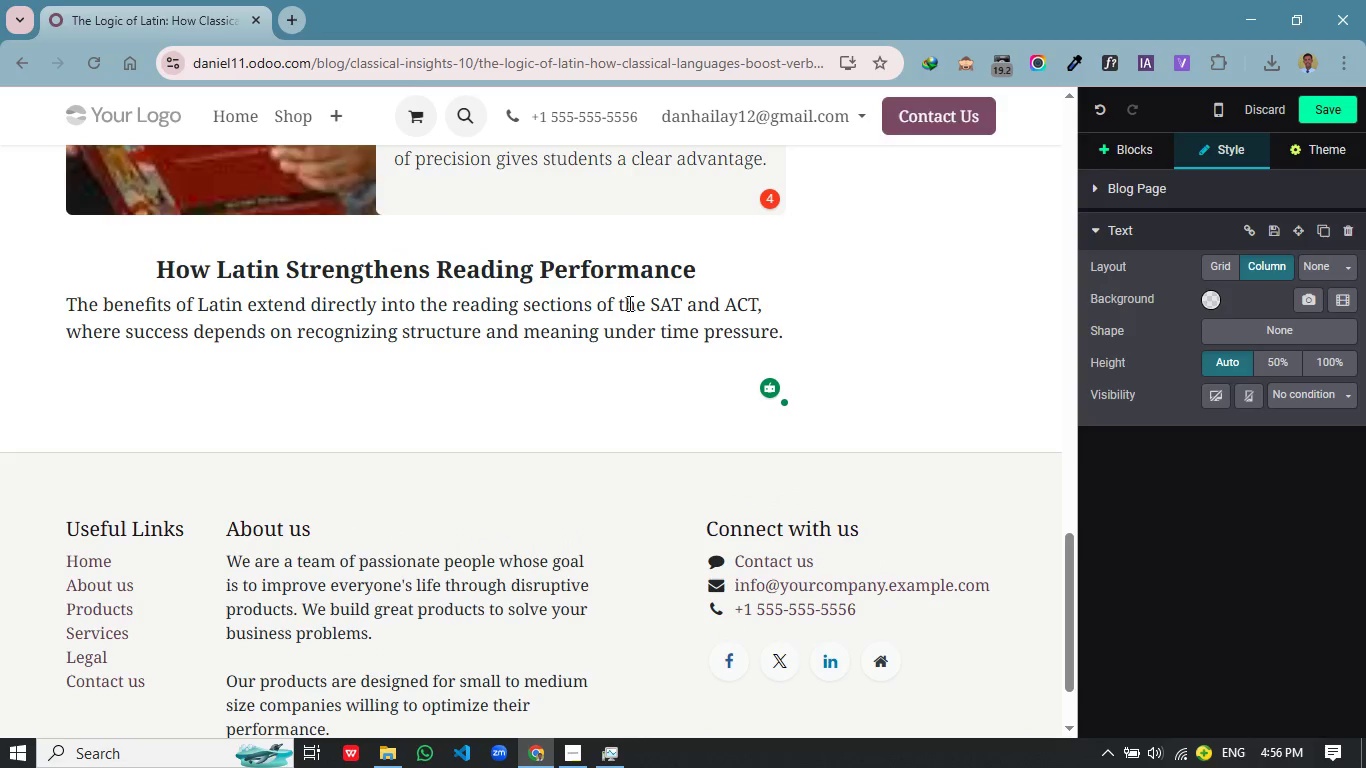 
key(Enter)
 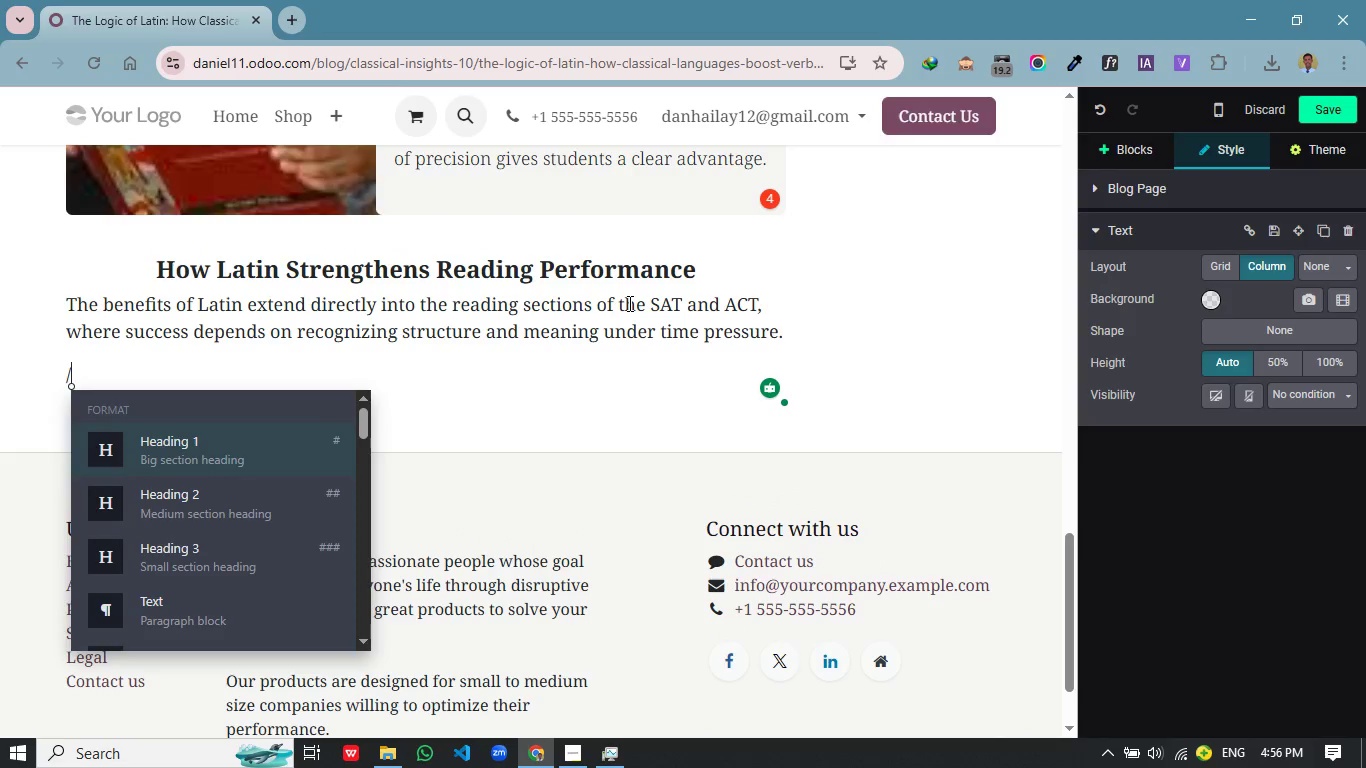 
key(Slash)
 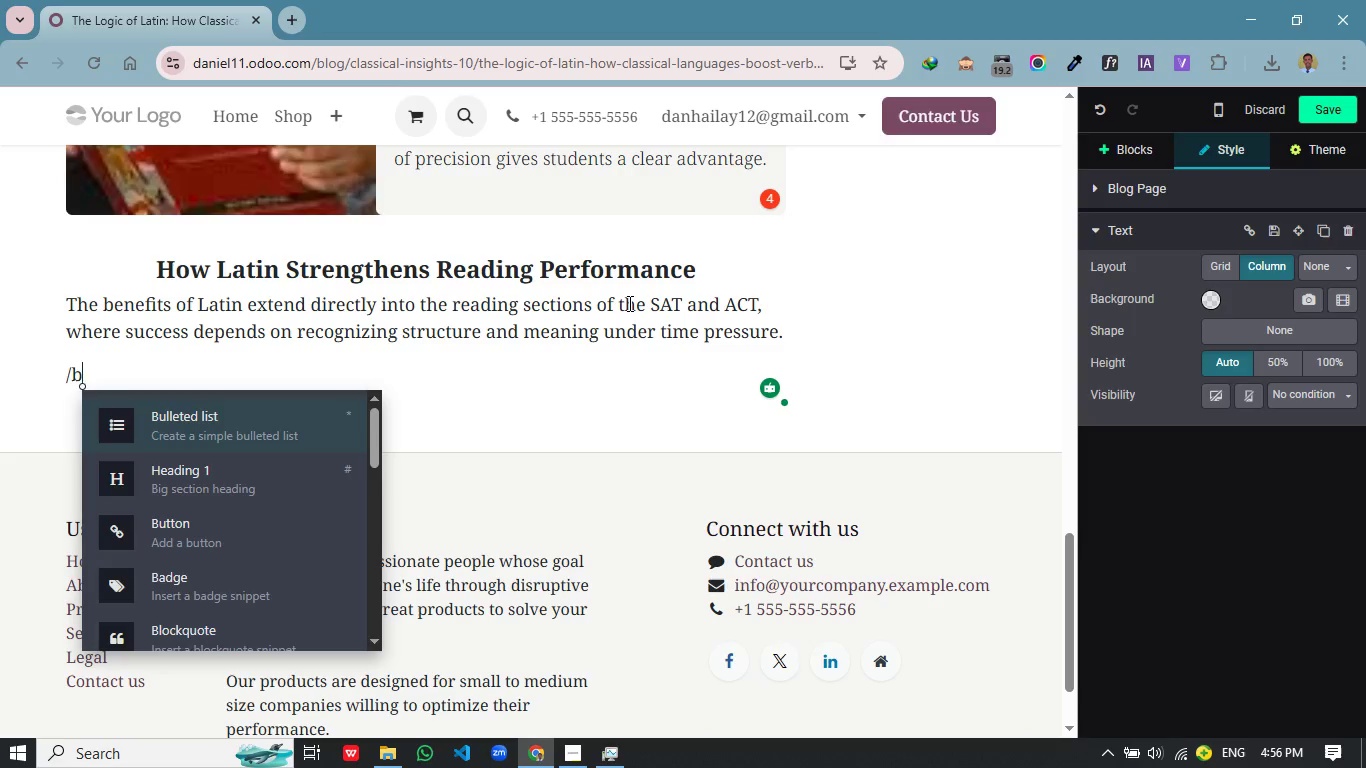 
key(B)
 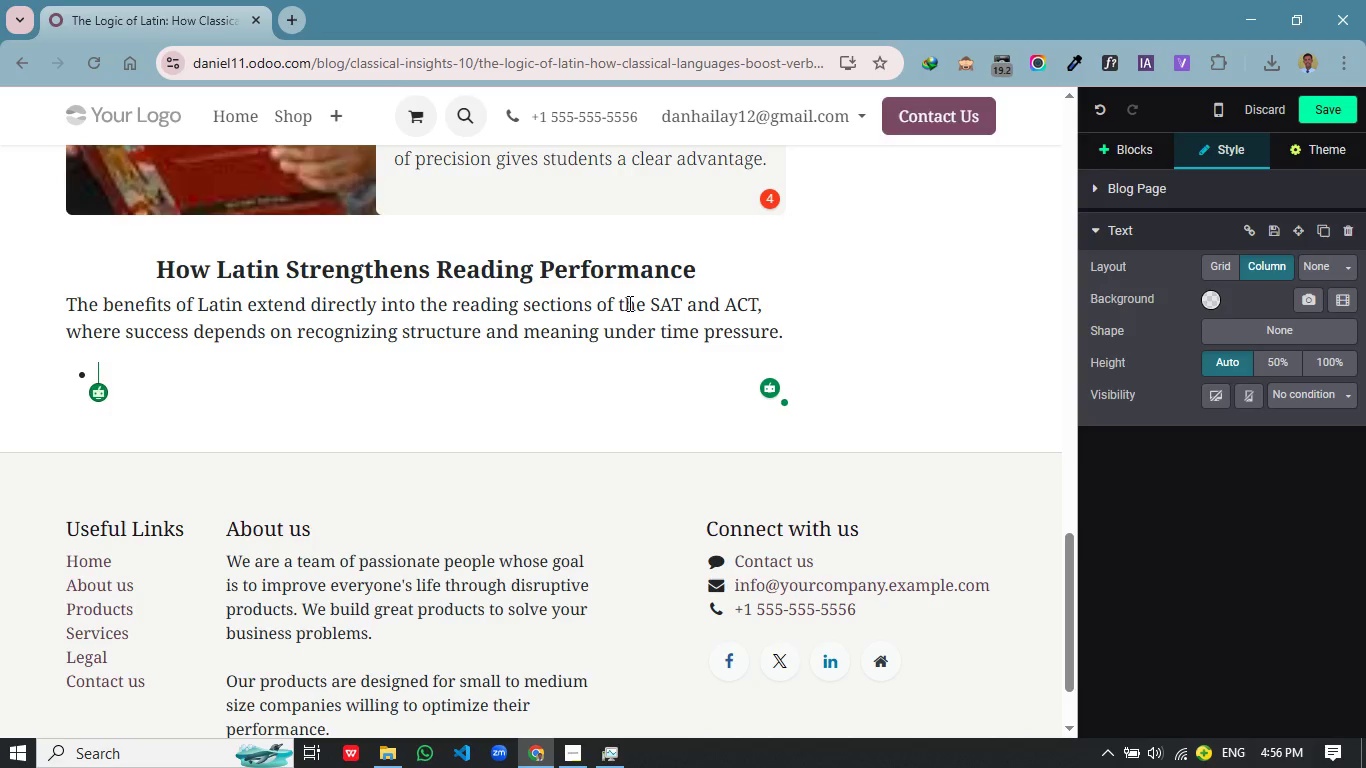 
key(Enter)
 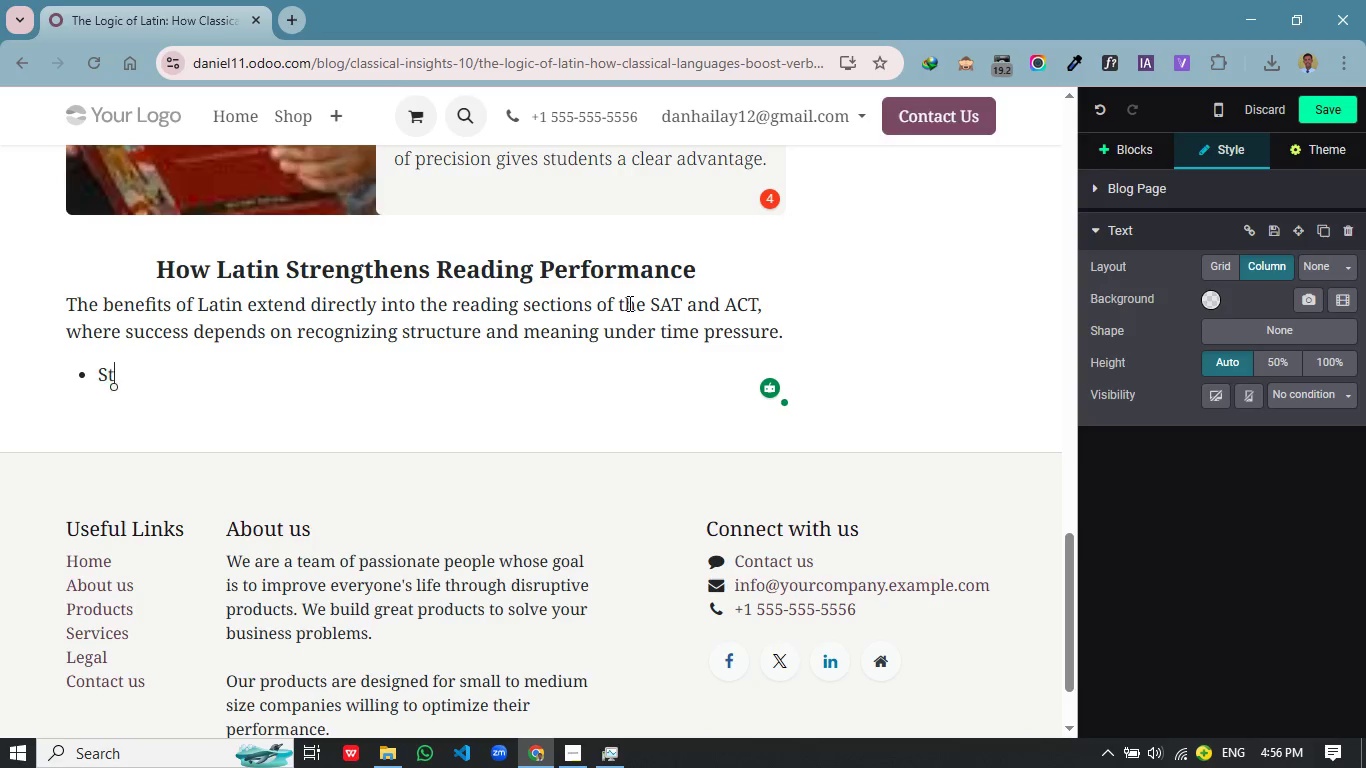 
type(Stuents become skilled at identifying man)
key(Backspace)
type(in ideas and supporting details )
key(Backspace)
type(/)
 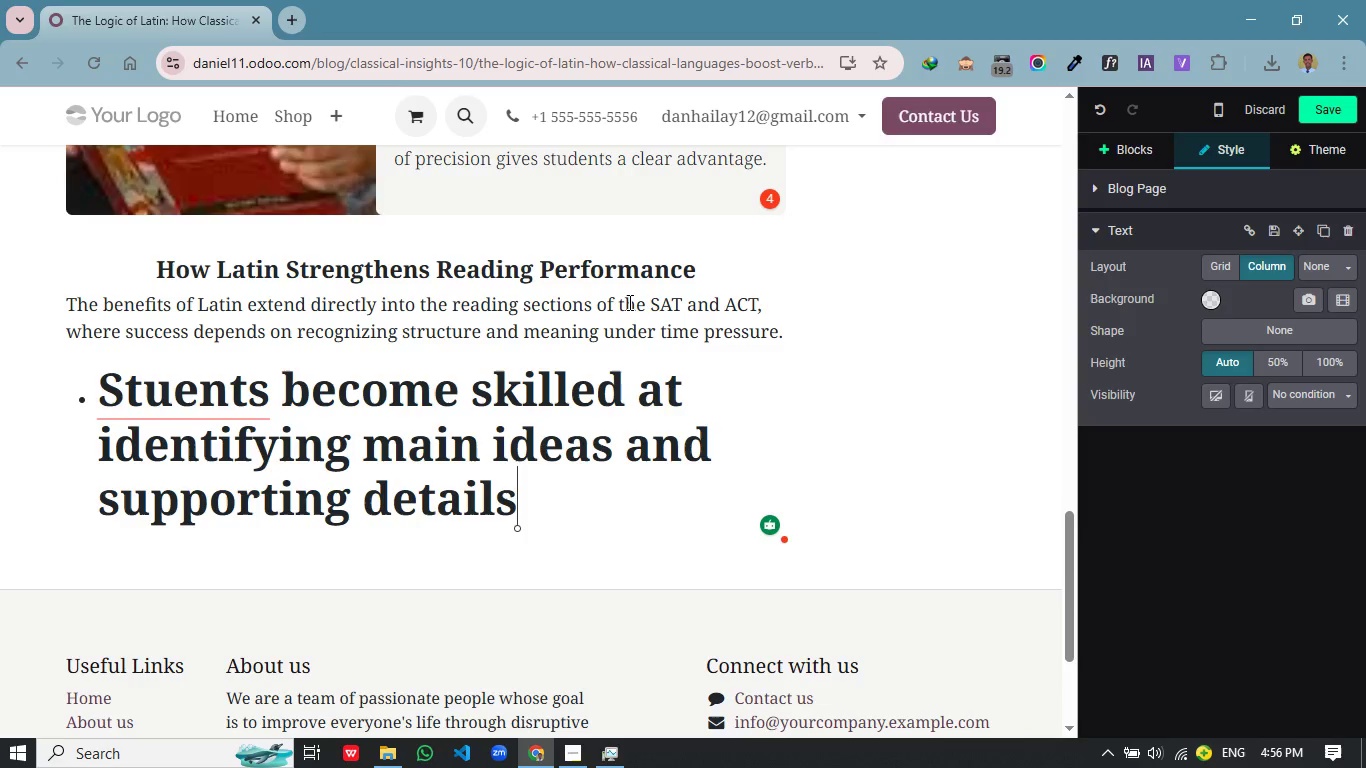 
key(Enter)
 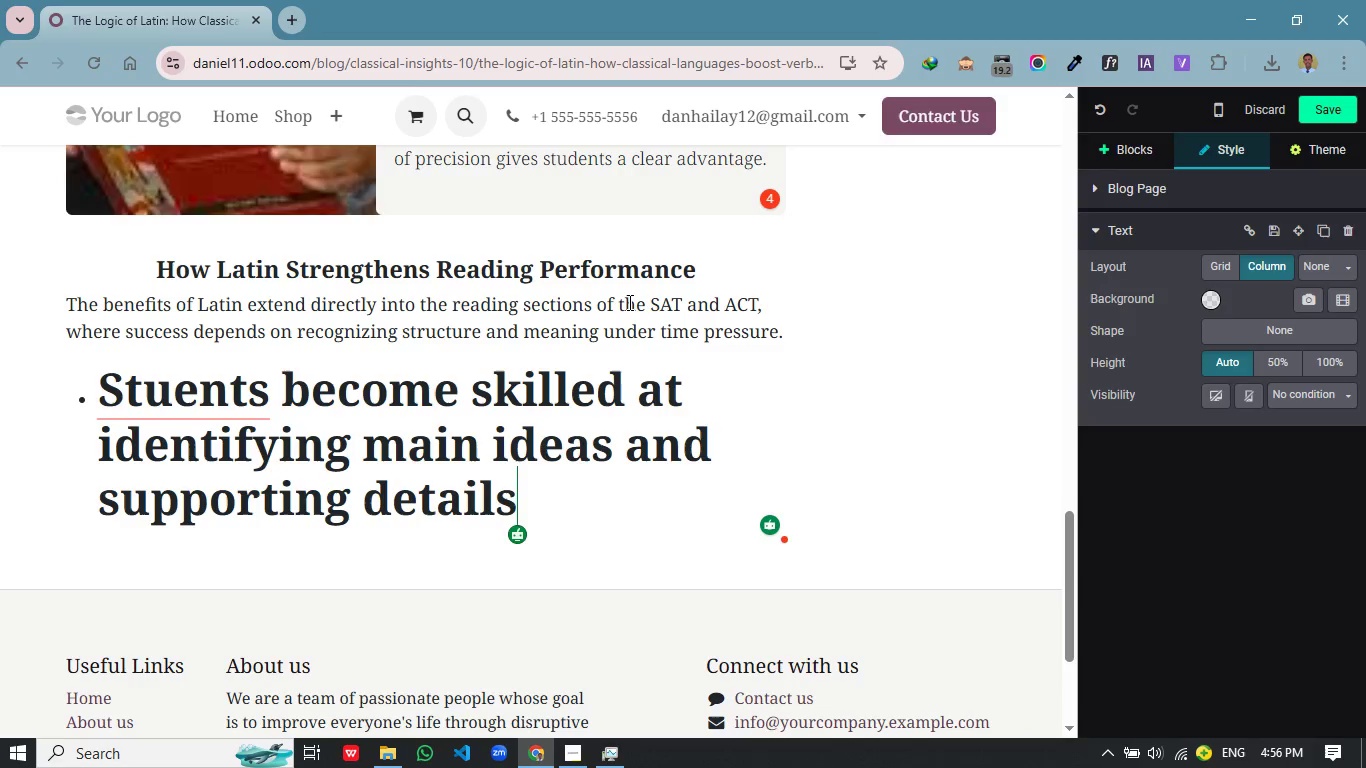 
key(Control+Z)
 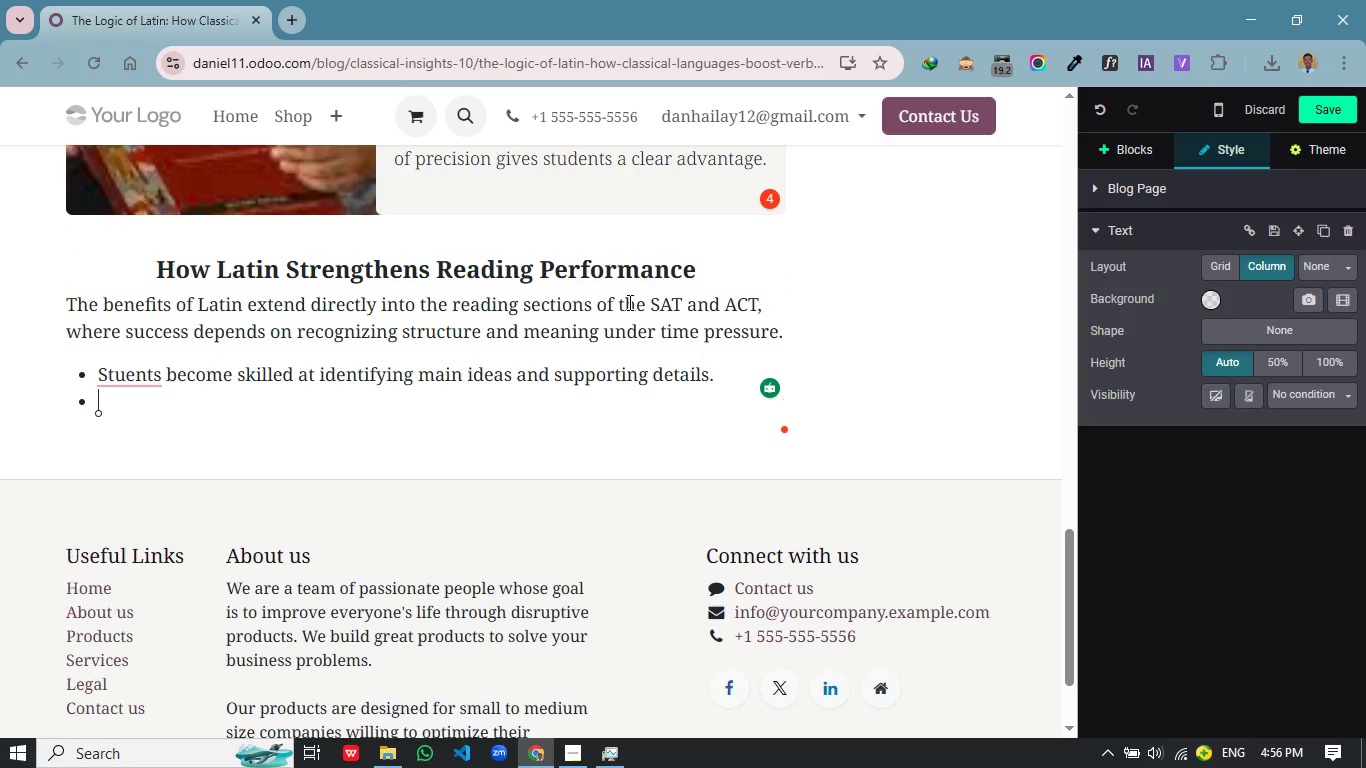 
key(Period)
 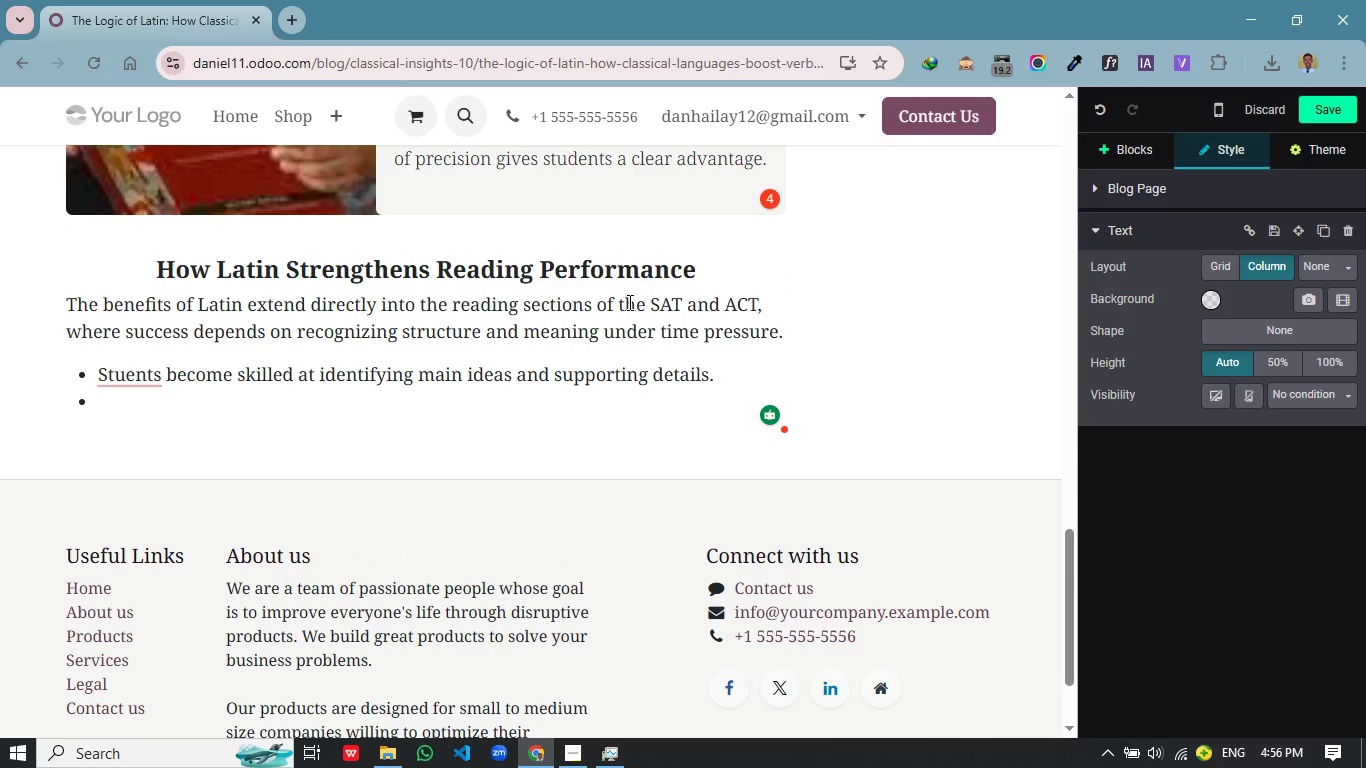 
key(Enter)
 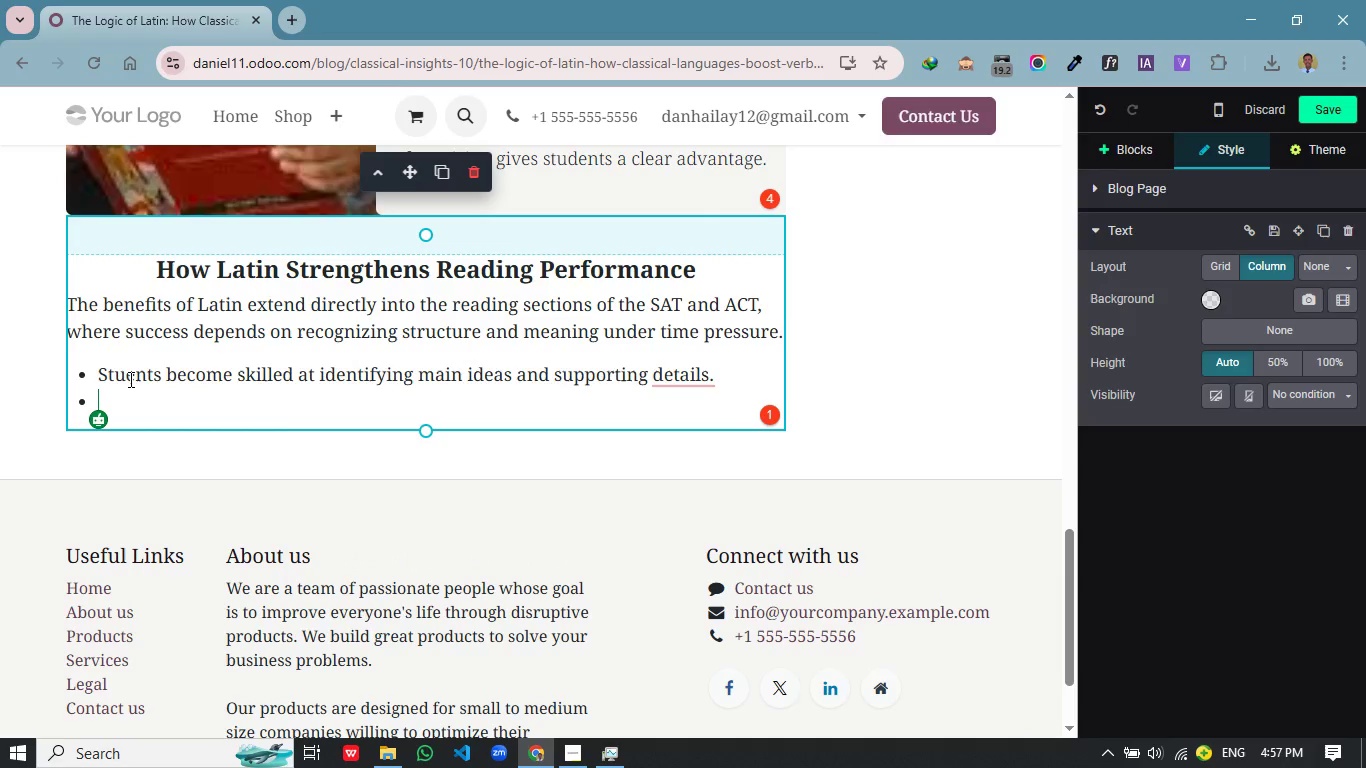 
wait(5.61)
 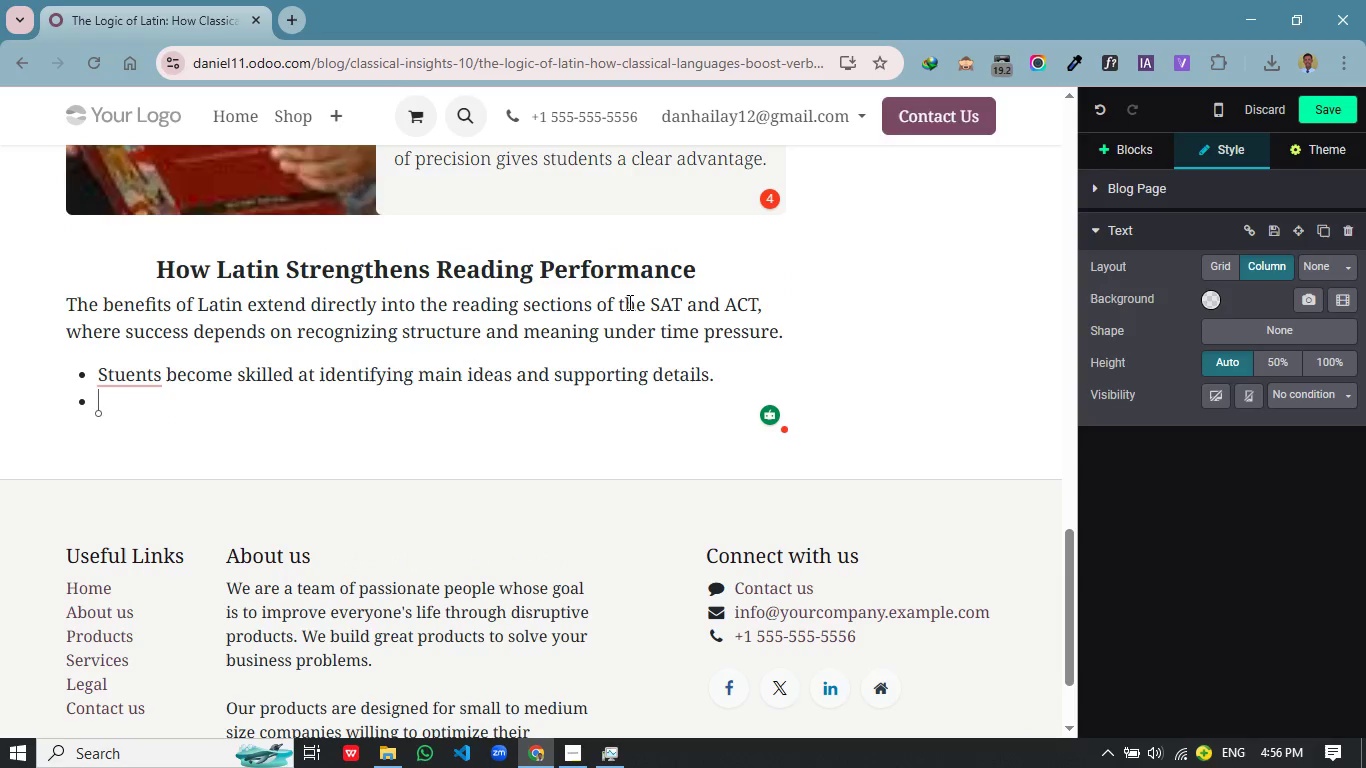 
left_click([129, 379])
 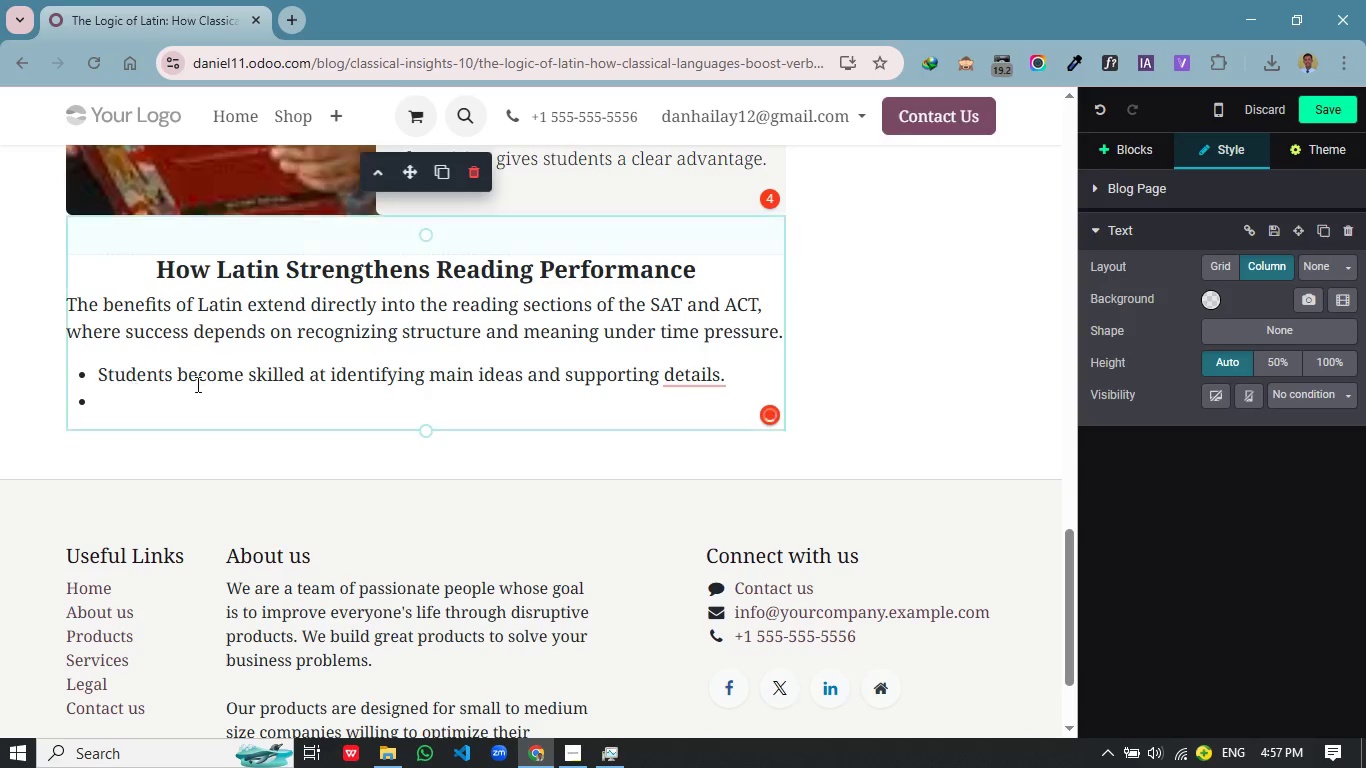 
key(D)
 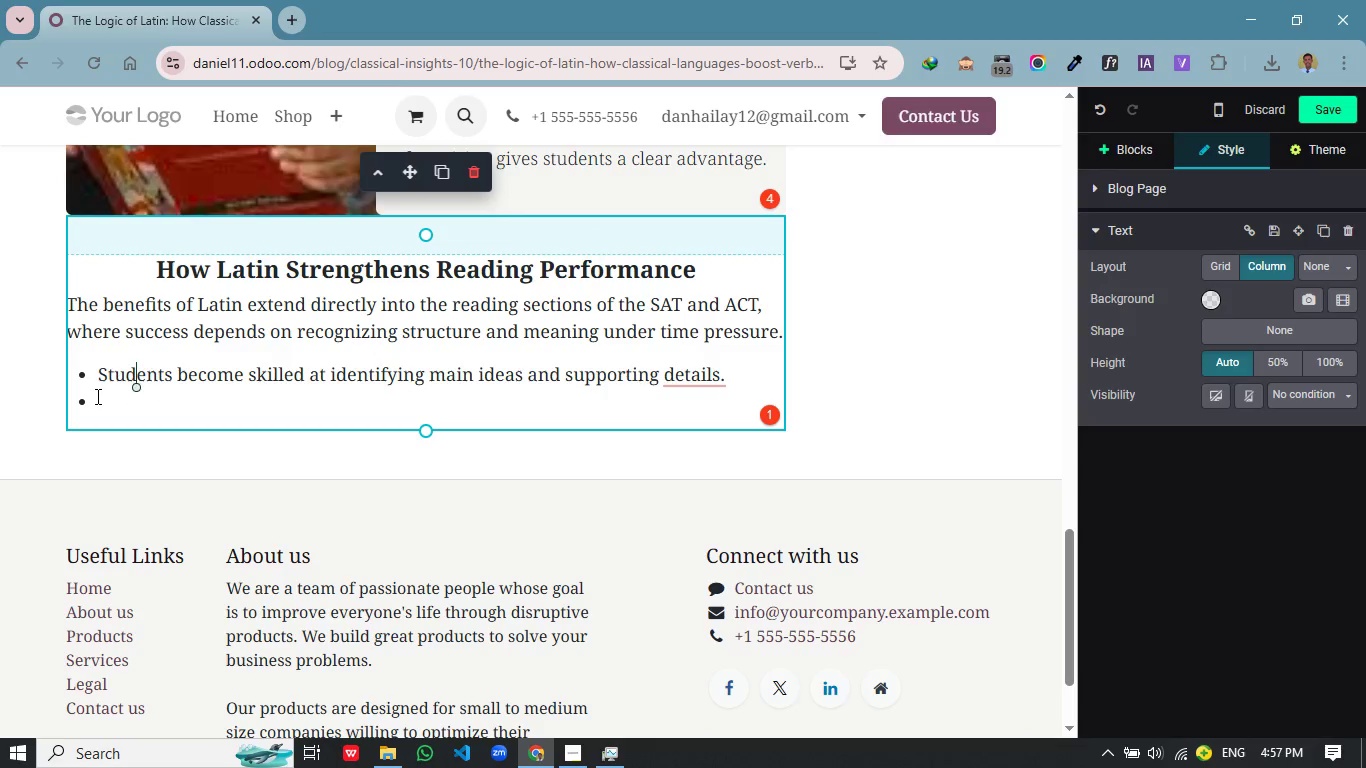 
wait(5.19)
 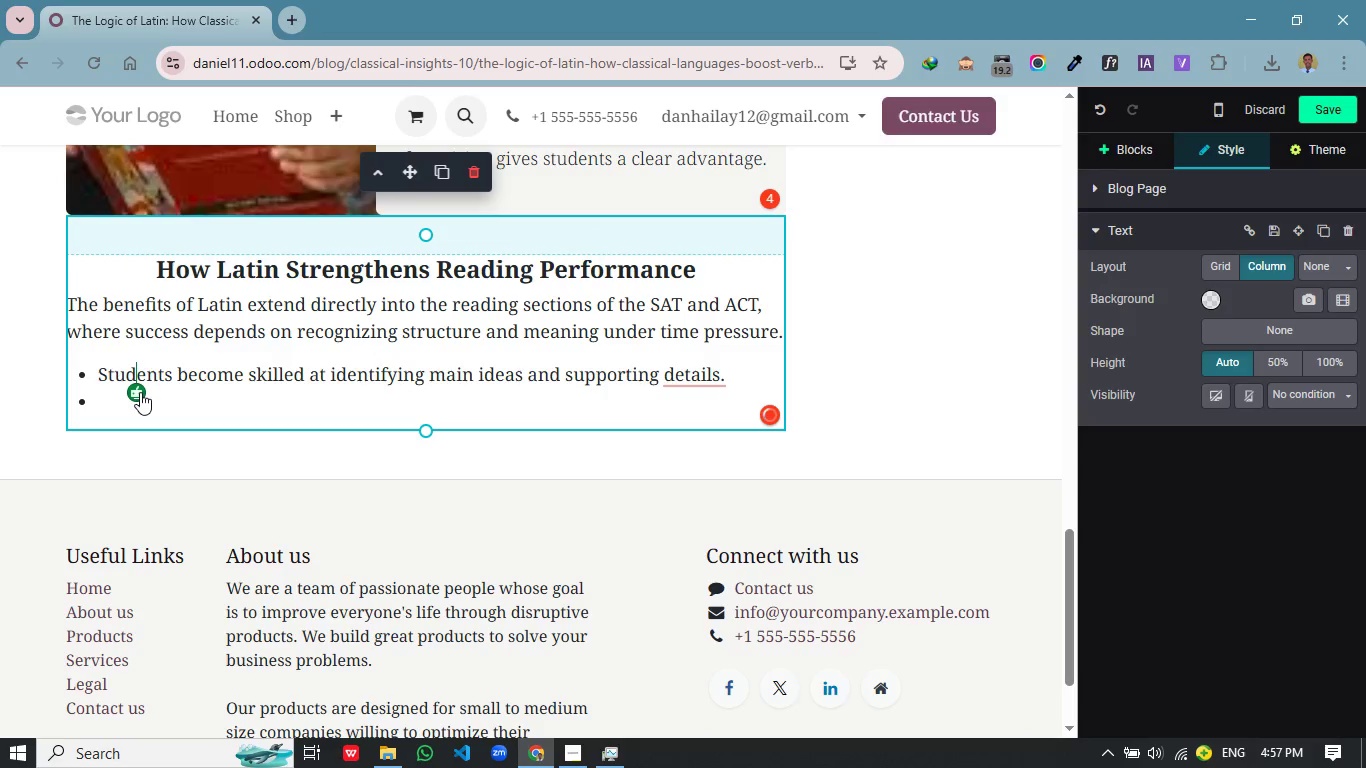 
left_click([100, 405])
 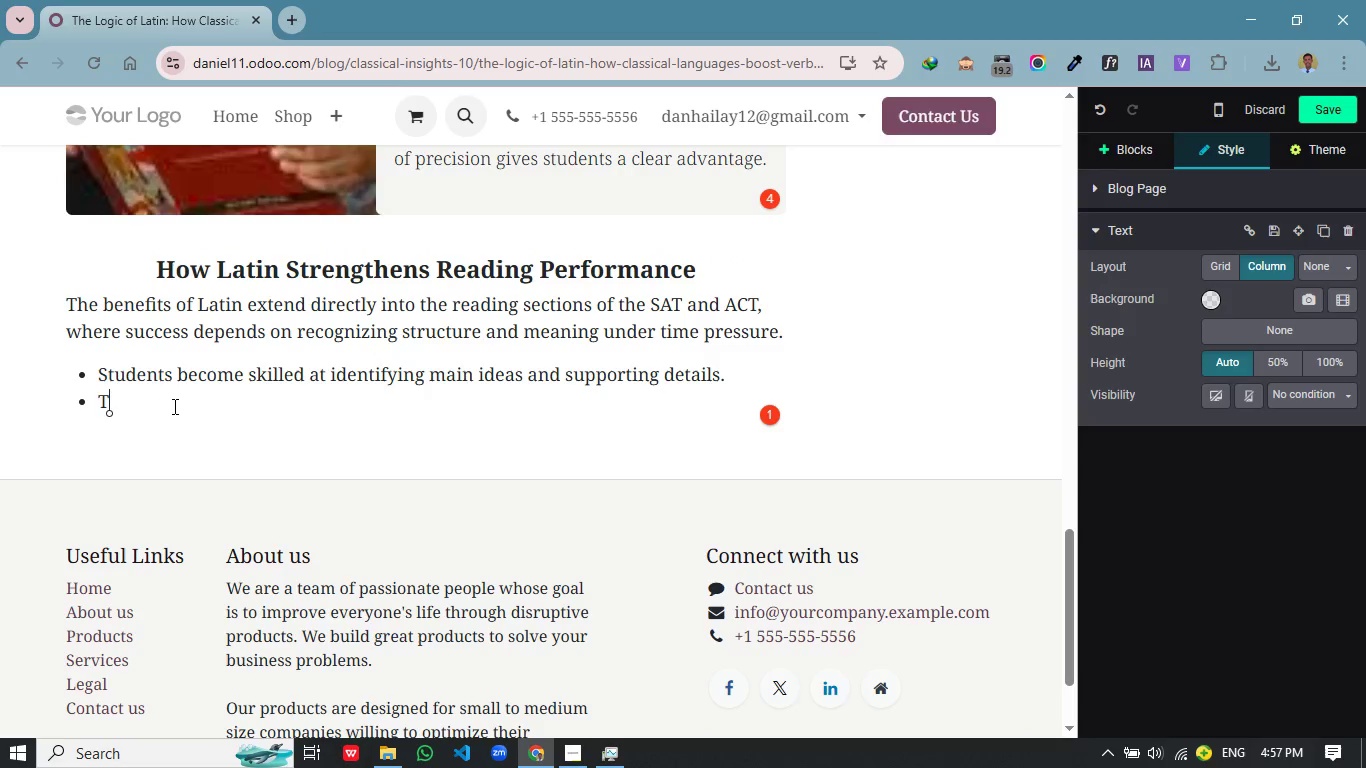 
type(They recognize patterns in argument and )
 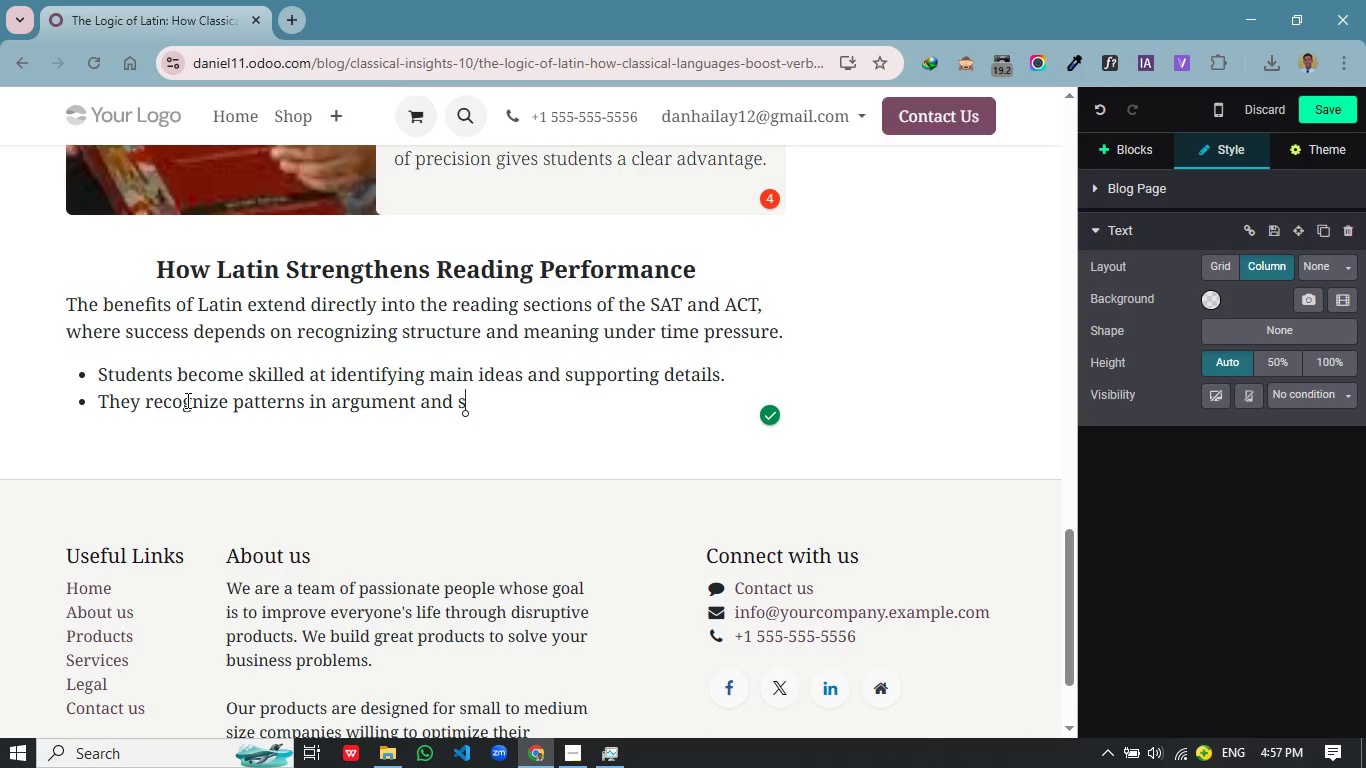 
type(sentence construction)
 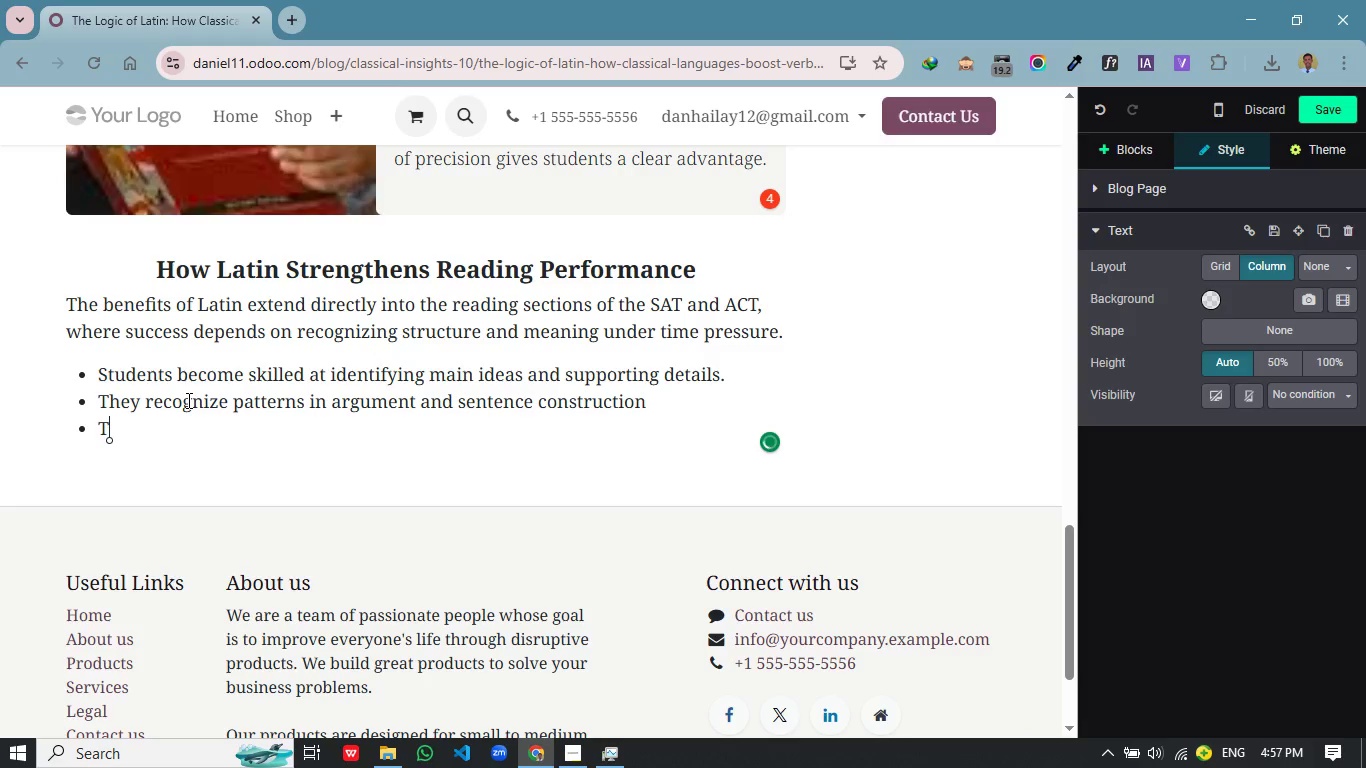 
key(Enter)
 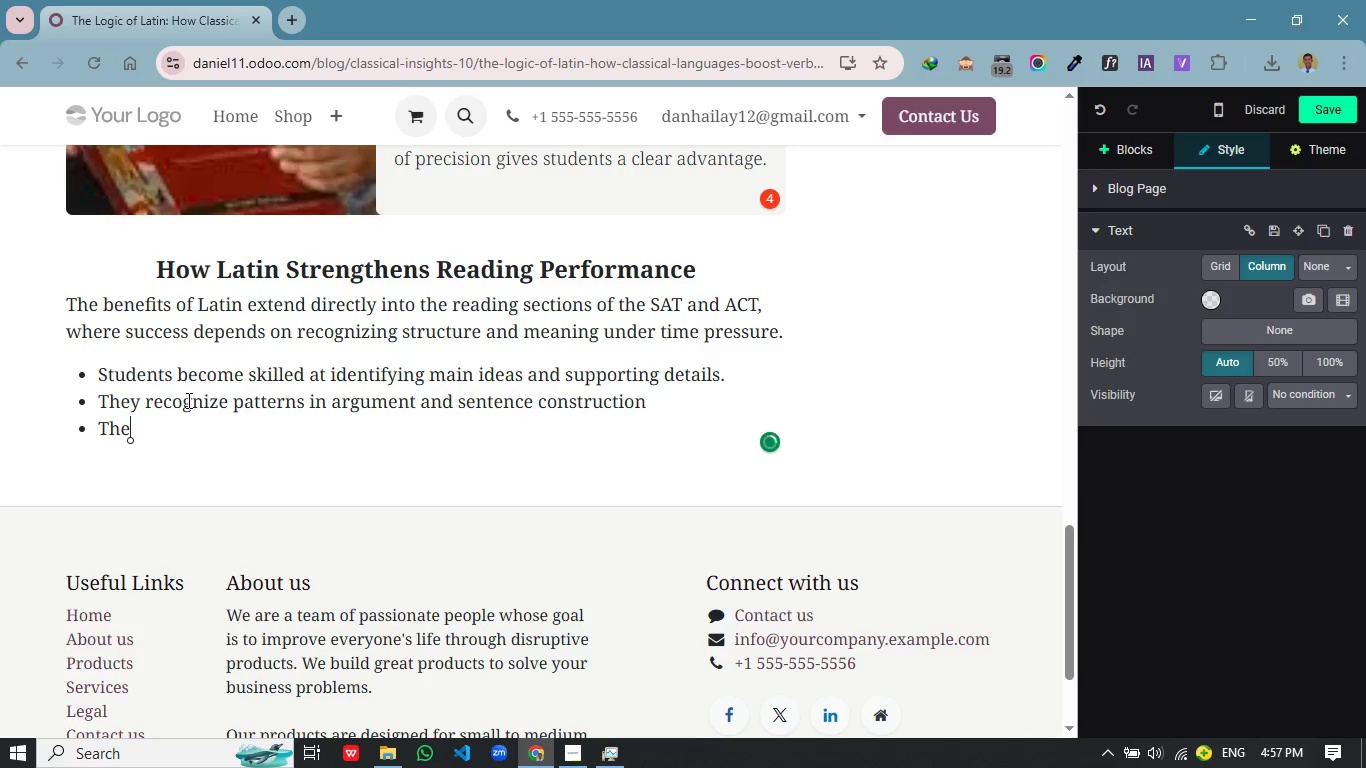 
type(They read more effi)
 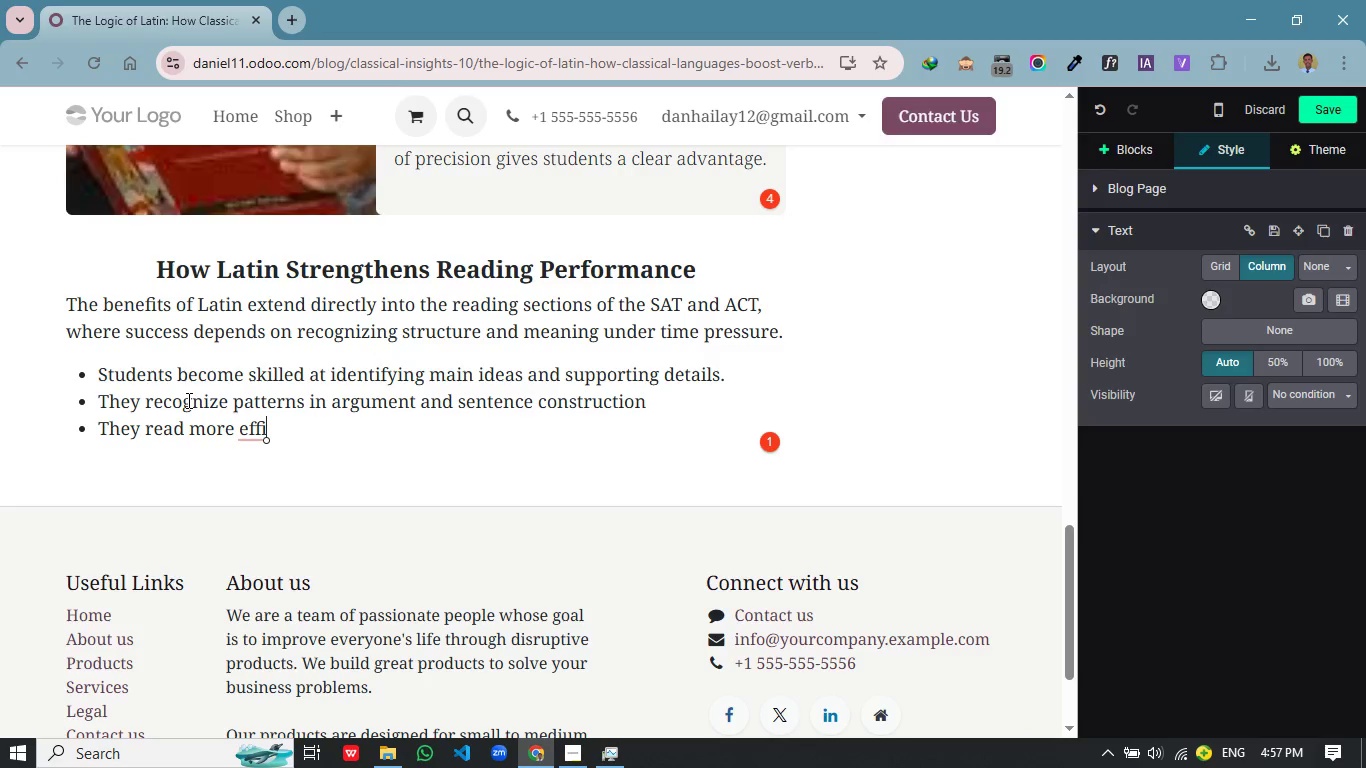 
wait(5.11)
 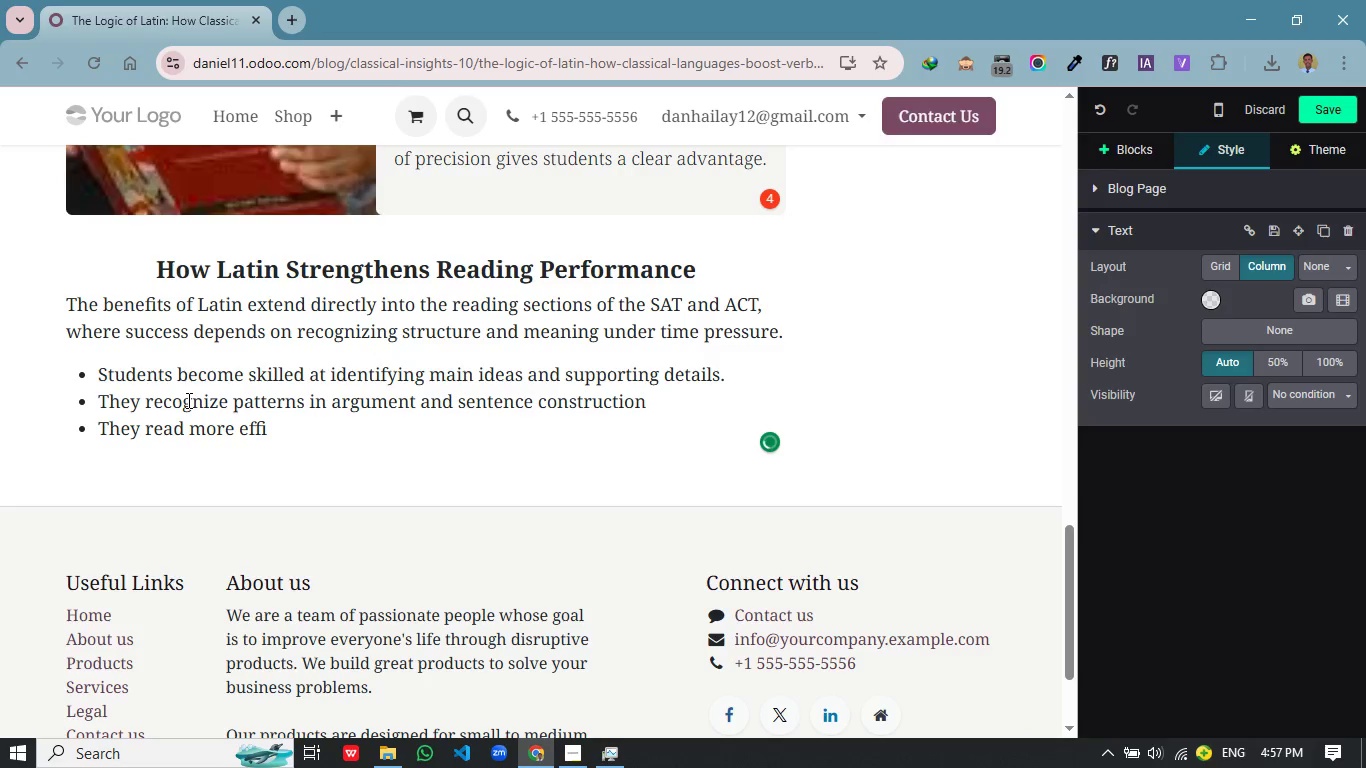 
type(cie)
key(Backspace)
type(nt)
 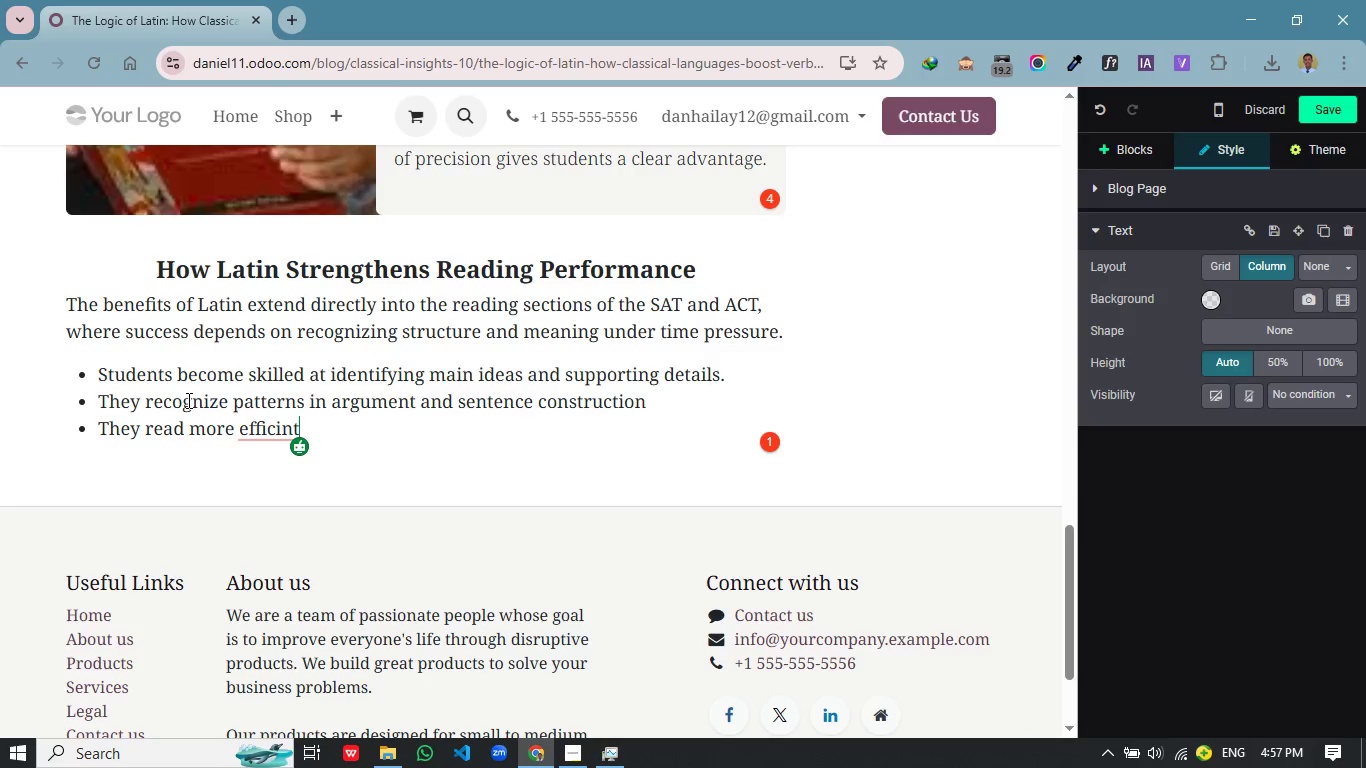 
key(Backspace)
key(Backspace)
key(Backspace)
type(e)
key(Backspace)
type(iently iwthout sacrificing compreha)
key(Backspace)
type(ension)
 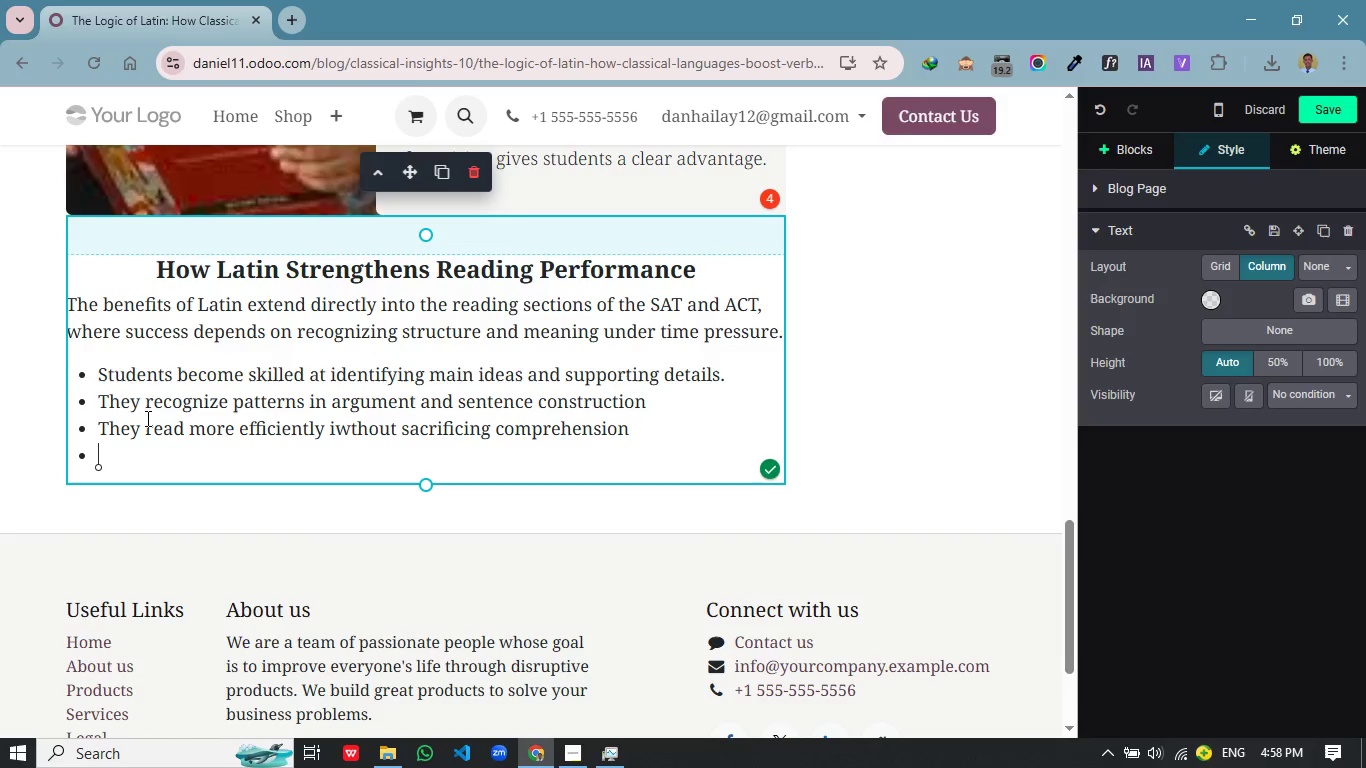 
key(Enter)
 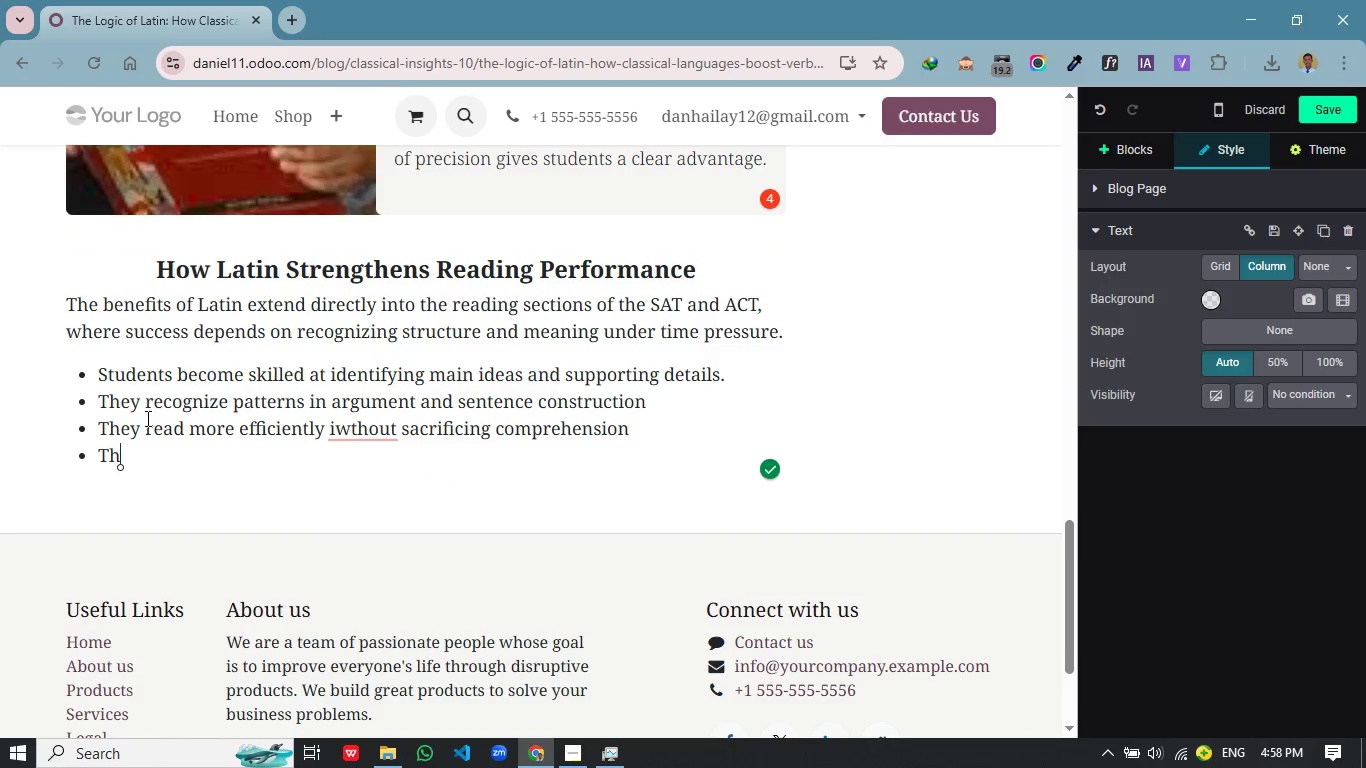 
type(They develop the ablity to interpret tone an nuance)
 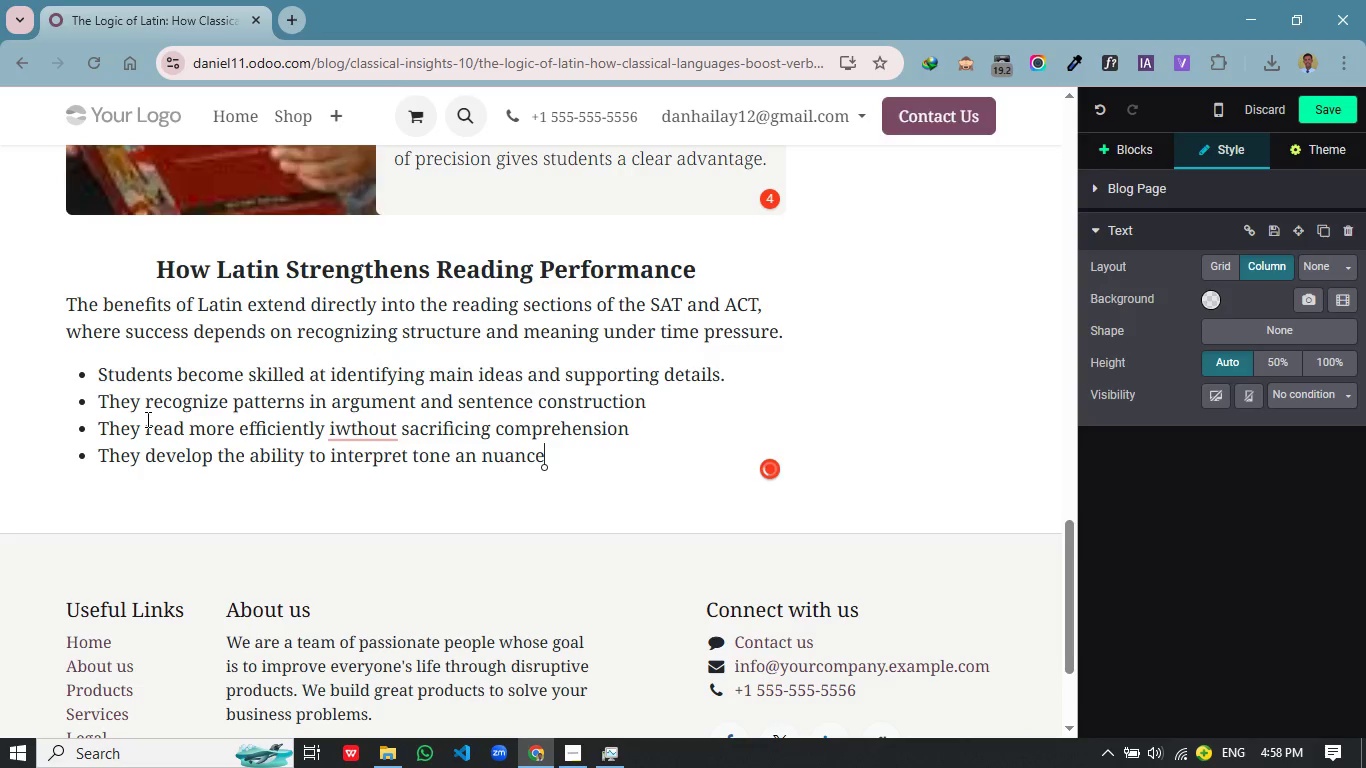 
left_click([386, 485])
 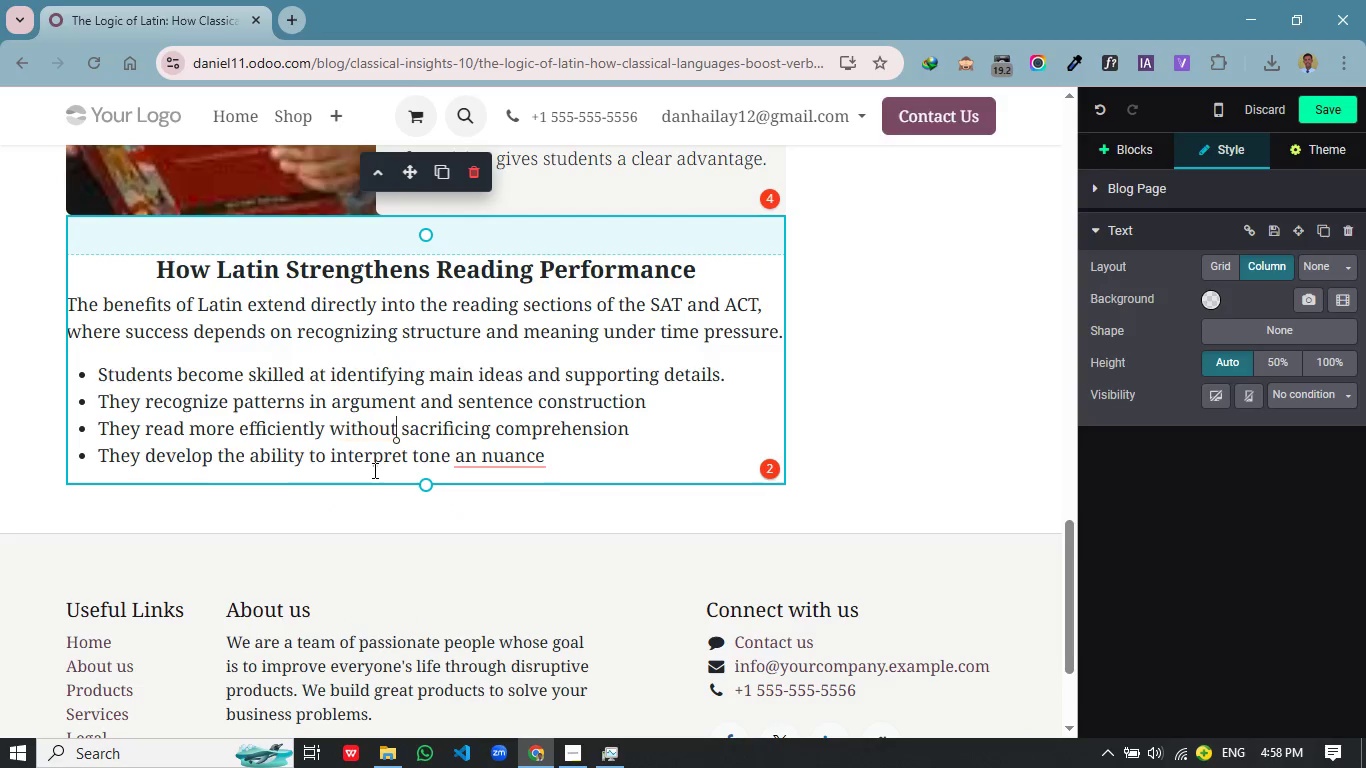 
left_click([373, 469])
 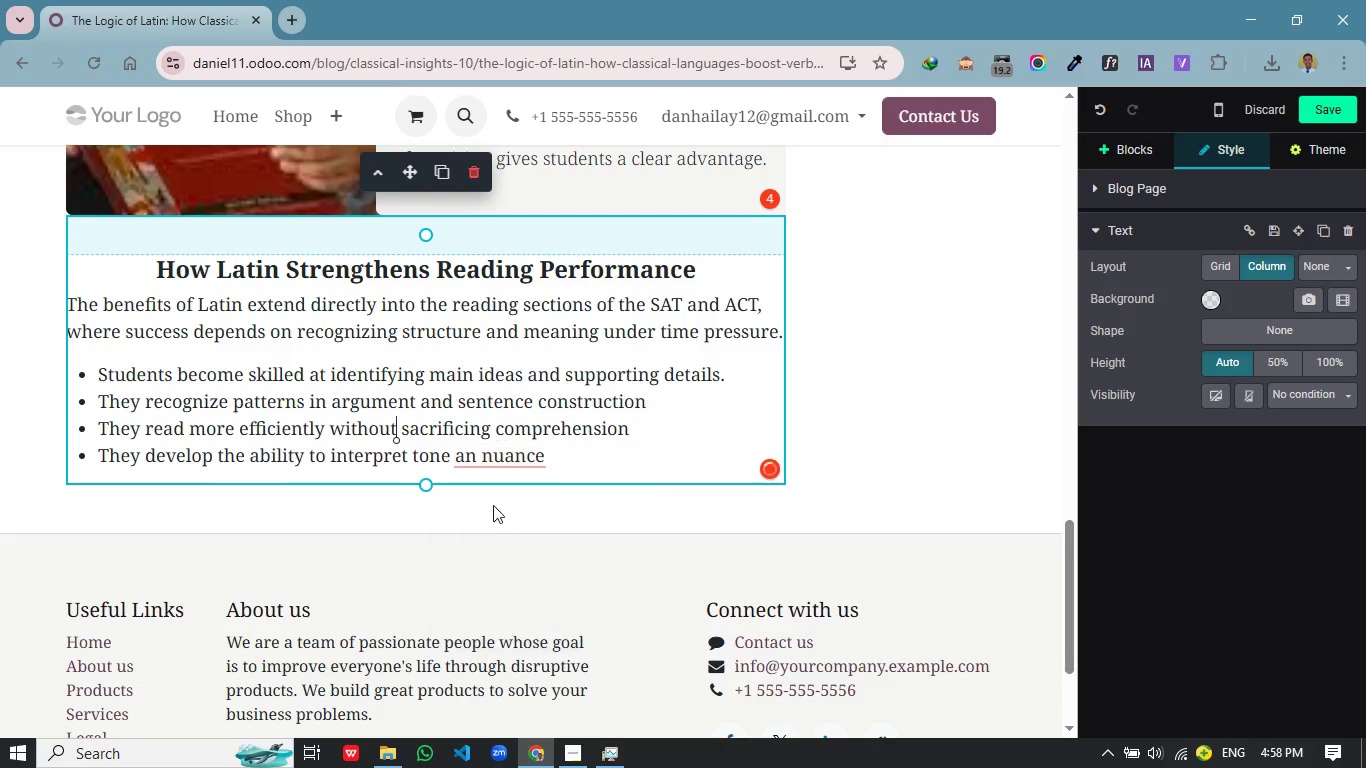 
left_click([496, 515])
 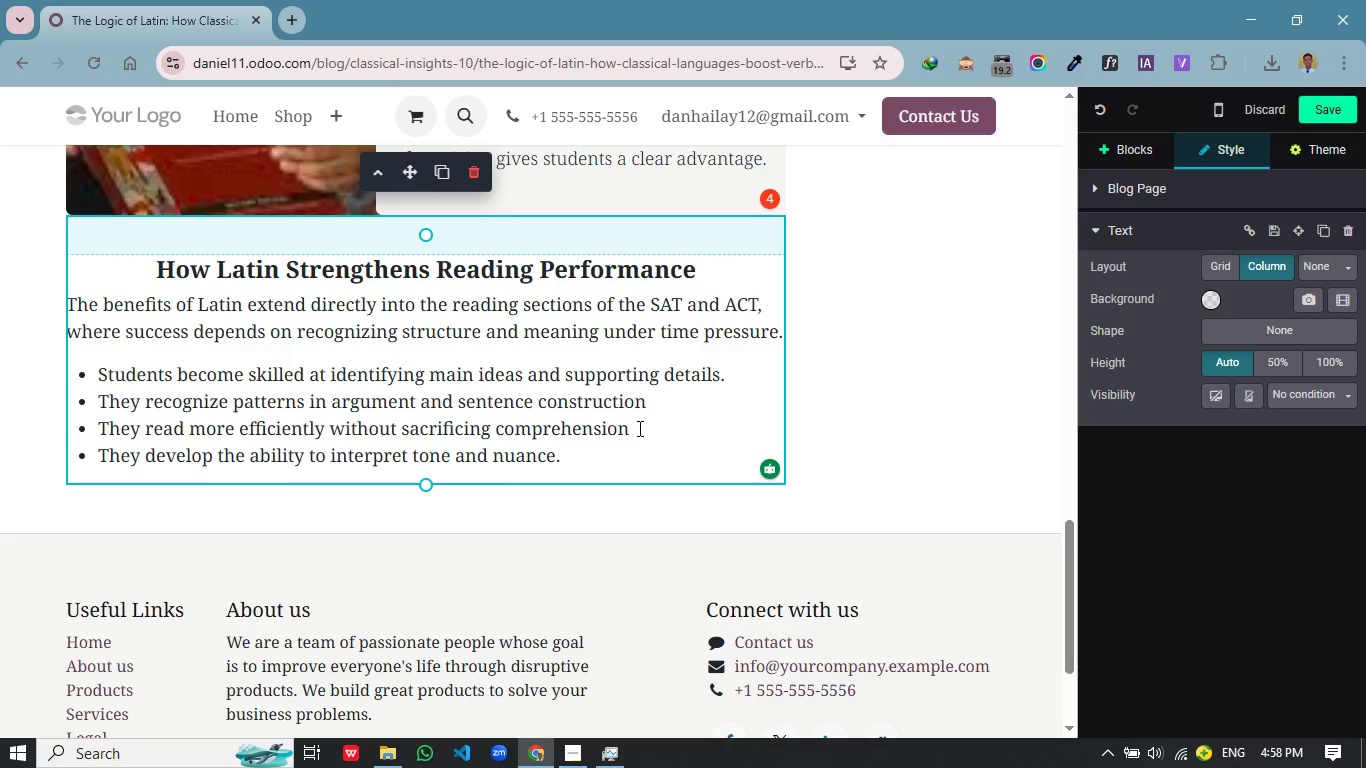 
left_click([638, 428])
 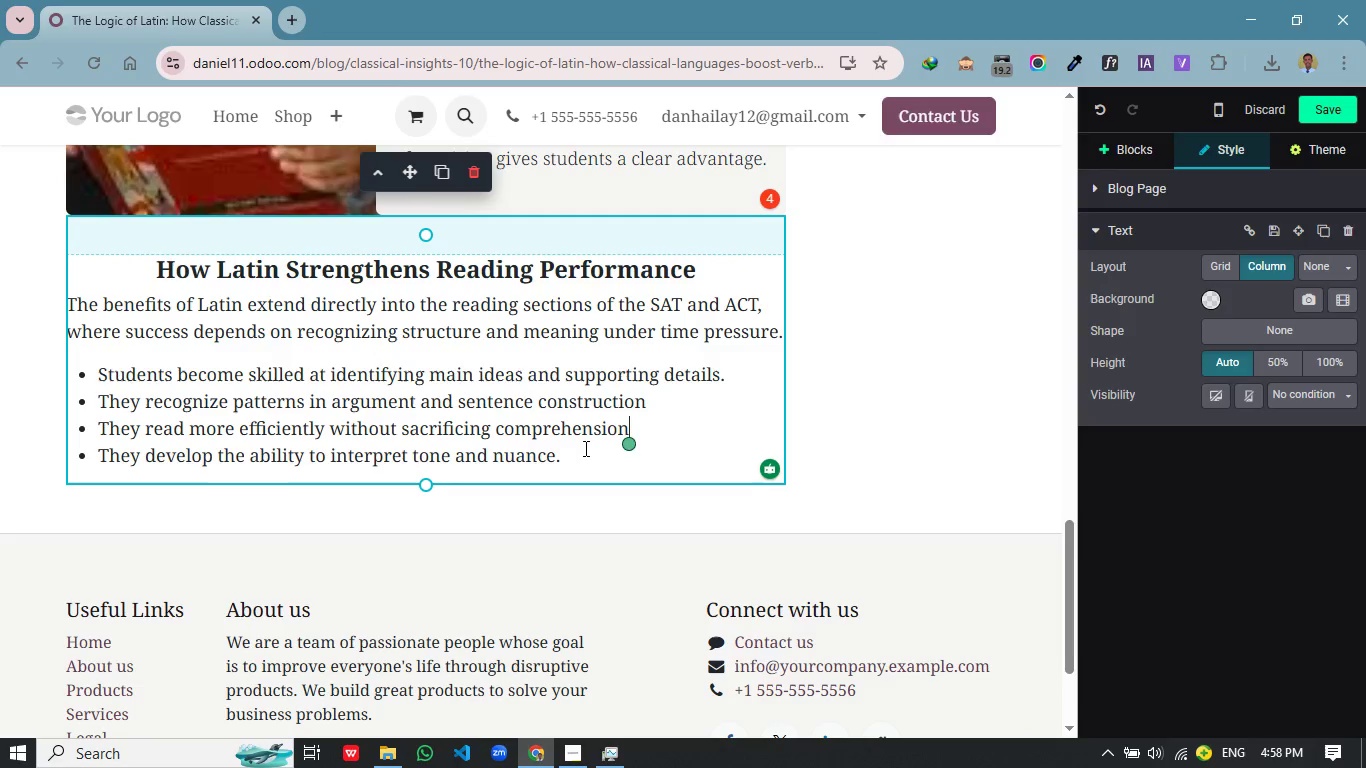 
left_click([584, 448])
 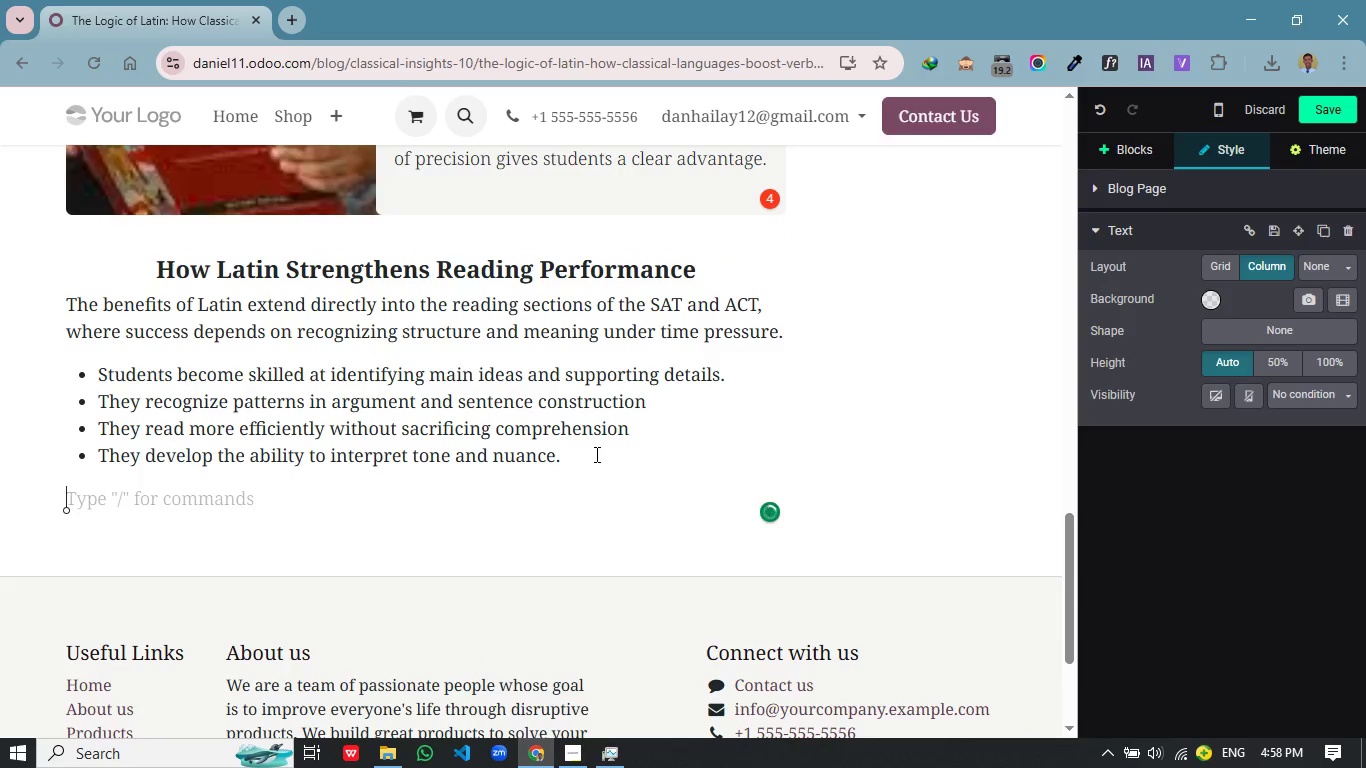 
key(Enter)
 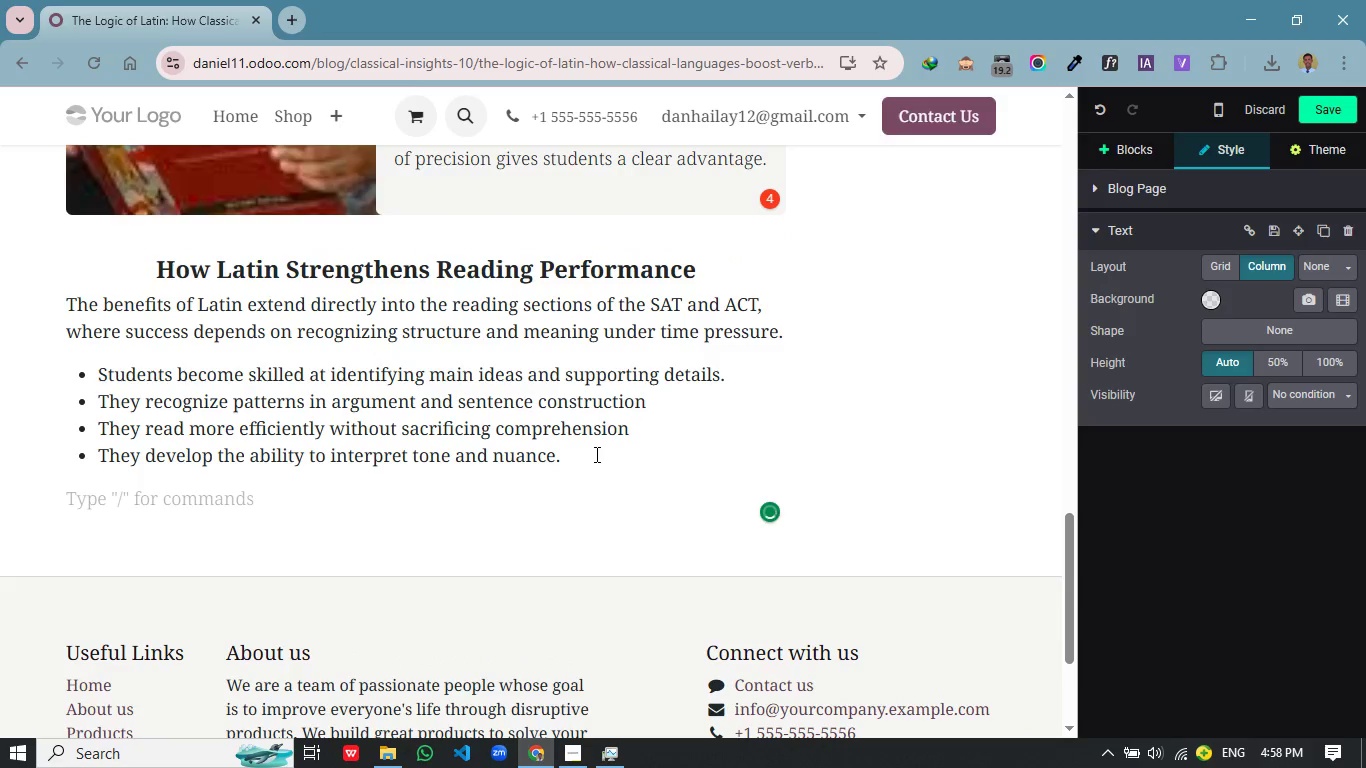 
key(Enter)
 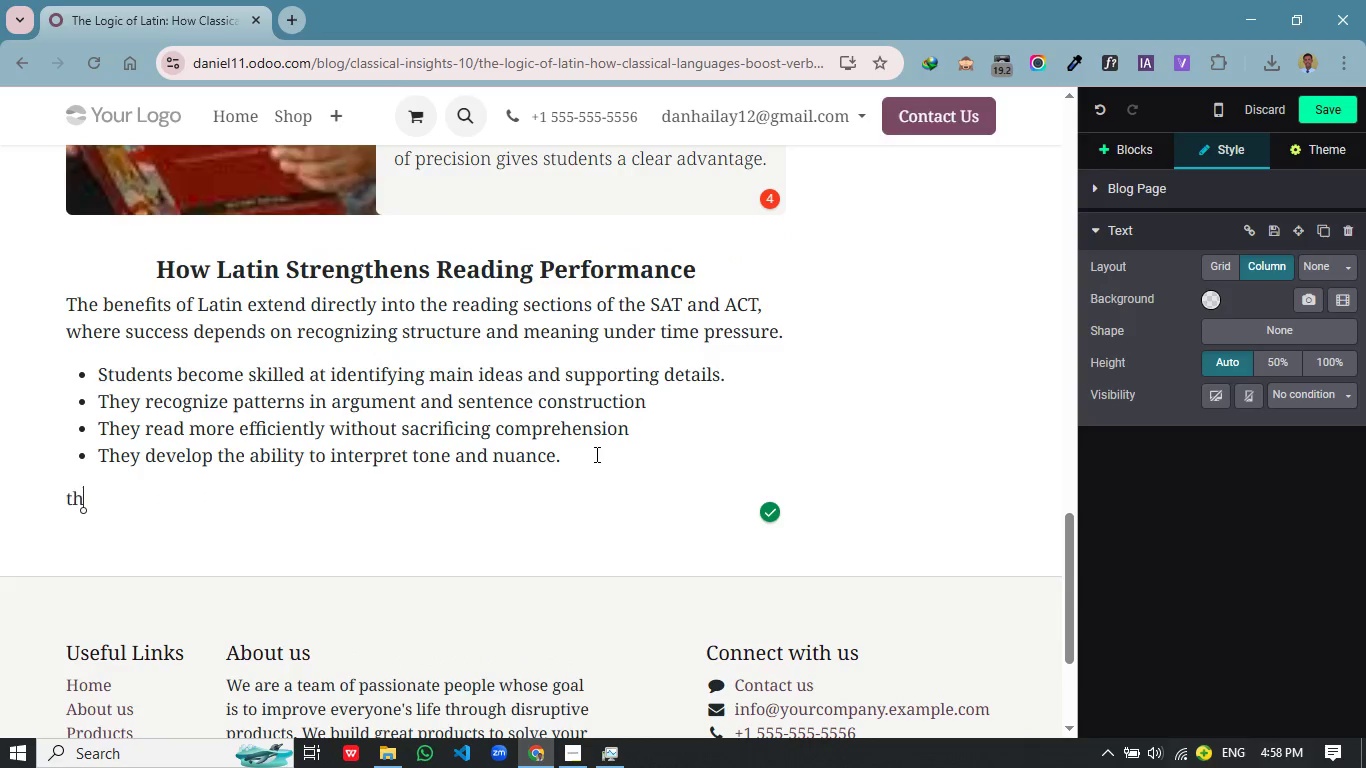 
type(thes)
key(Backspace)
key(Backspace)
key(Backspace)
key(Backspace)
type(These skills are not test)
 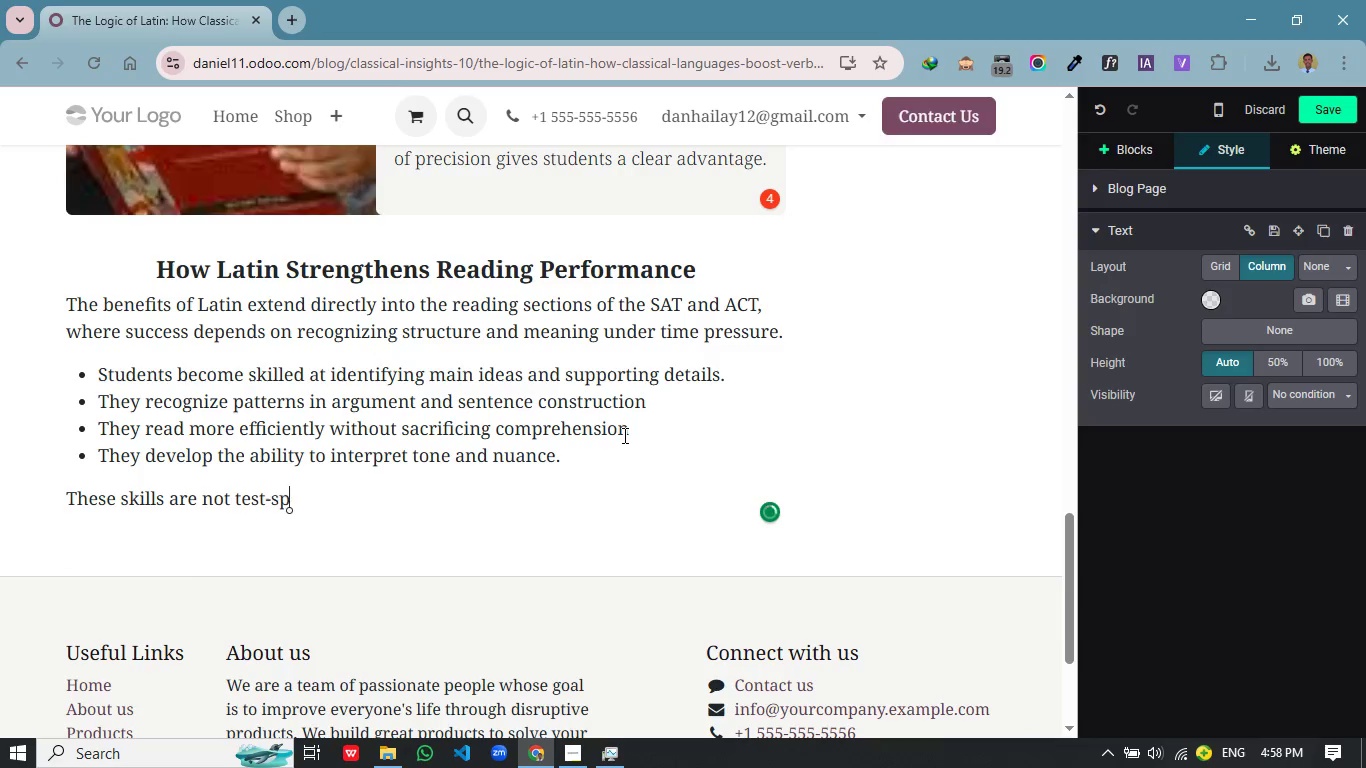 
type(-specific)
 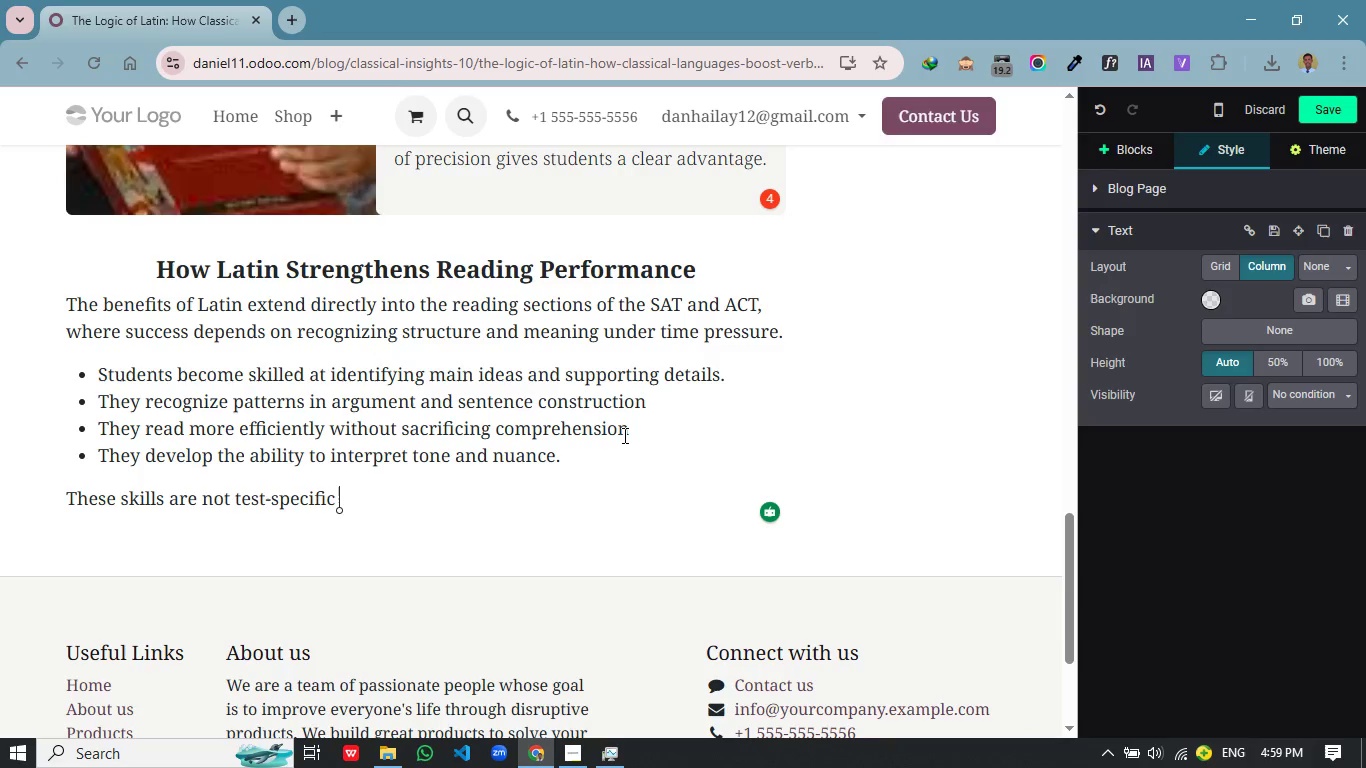 
type( they reflect a deeper cognitive ability to preocess complex information, withic)
key(Backspace)
key(Backspace)
key(Backspace)
key(Backspace)
key(Backspace)
type(i)
key(Backspace)
type(hich is exactly what high-level exams rewar)
 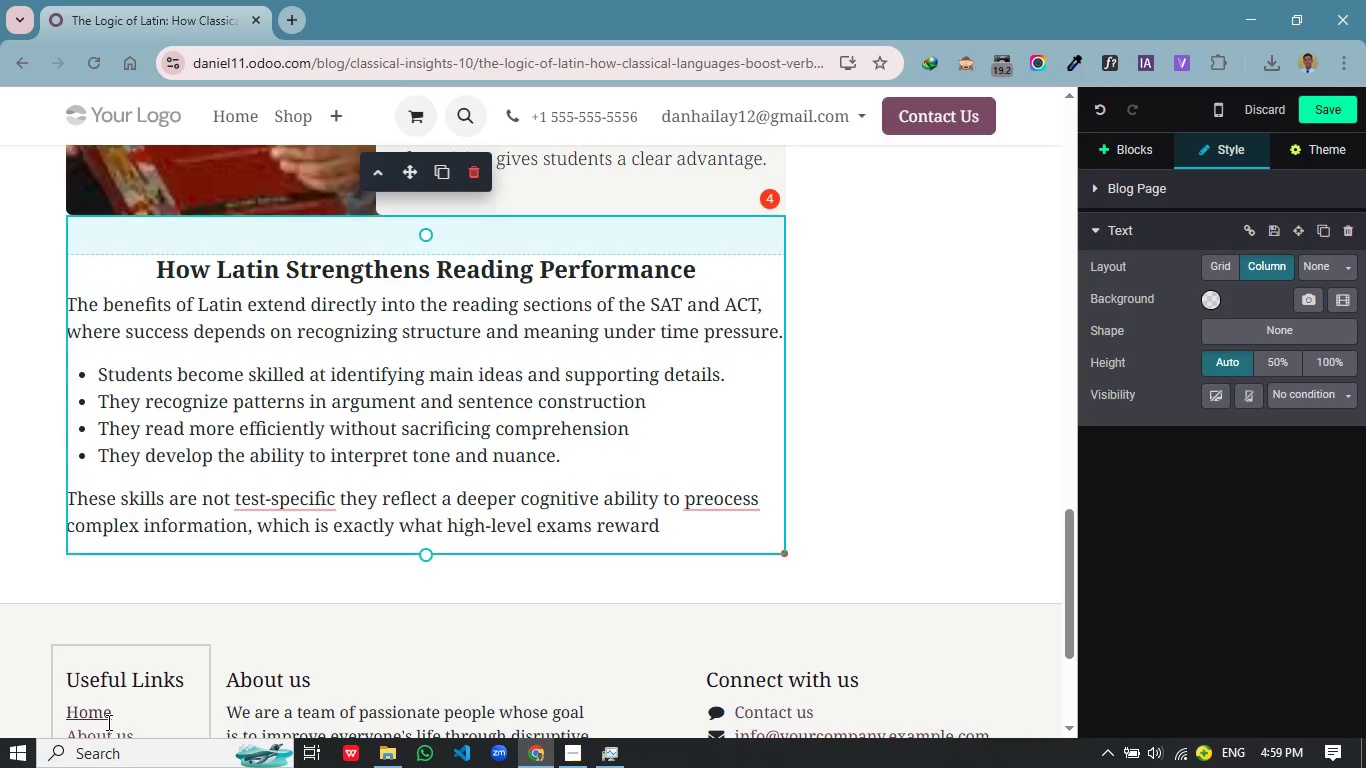 
key(D)
 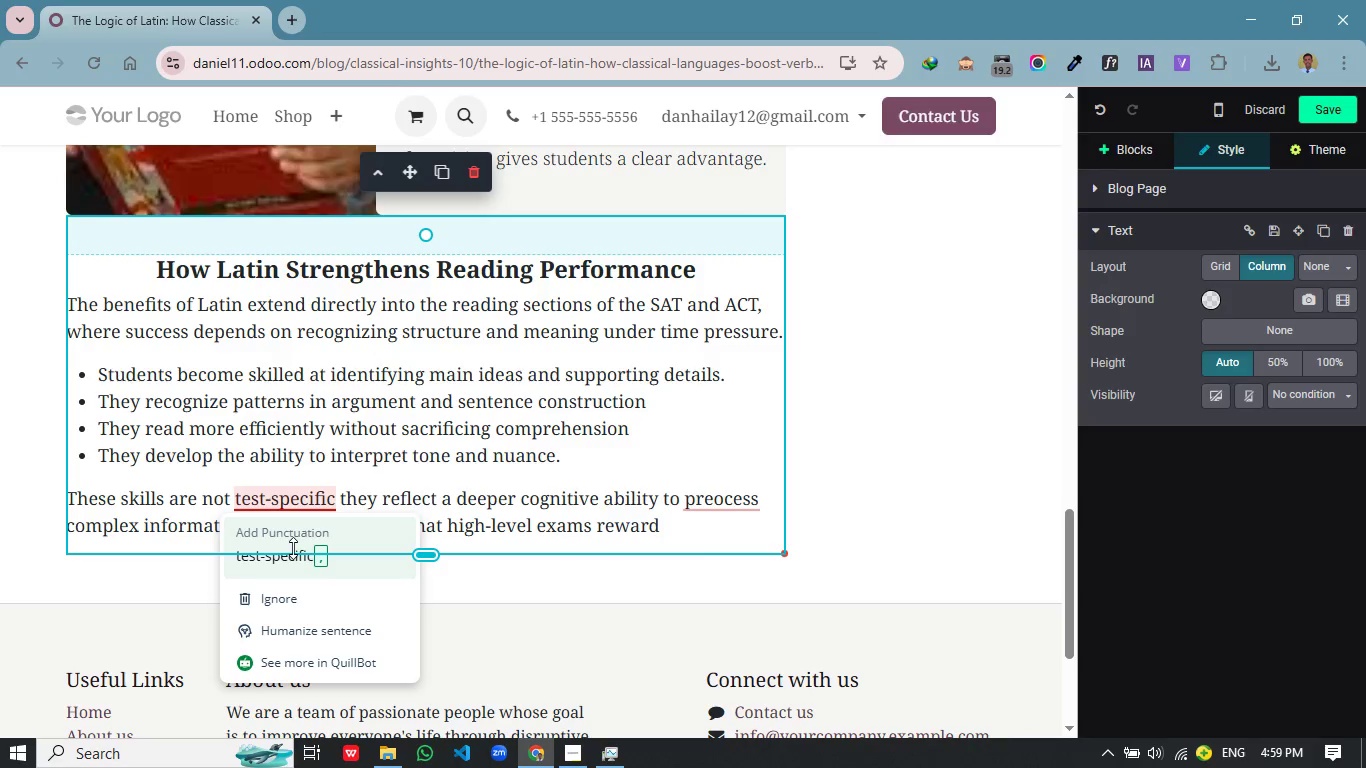 
left_click([293, 548])
 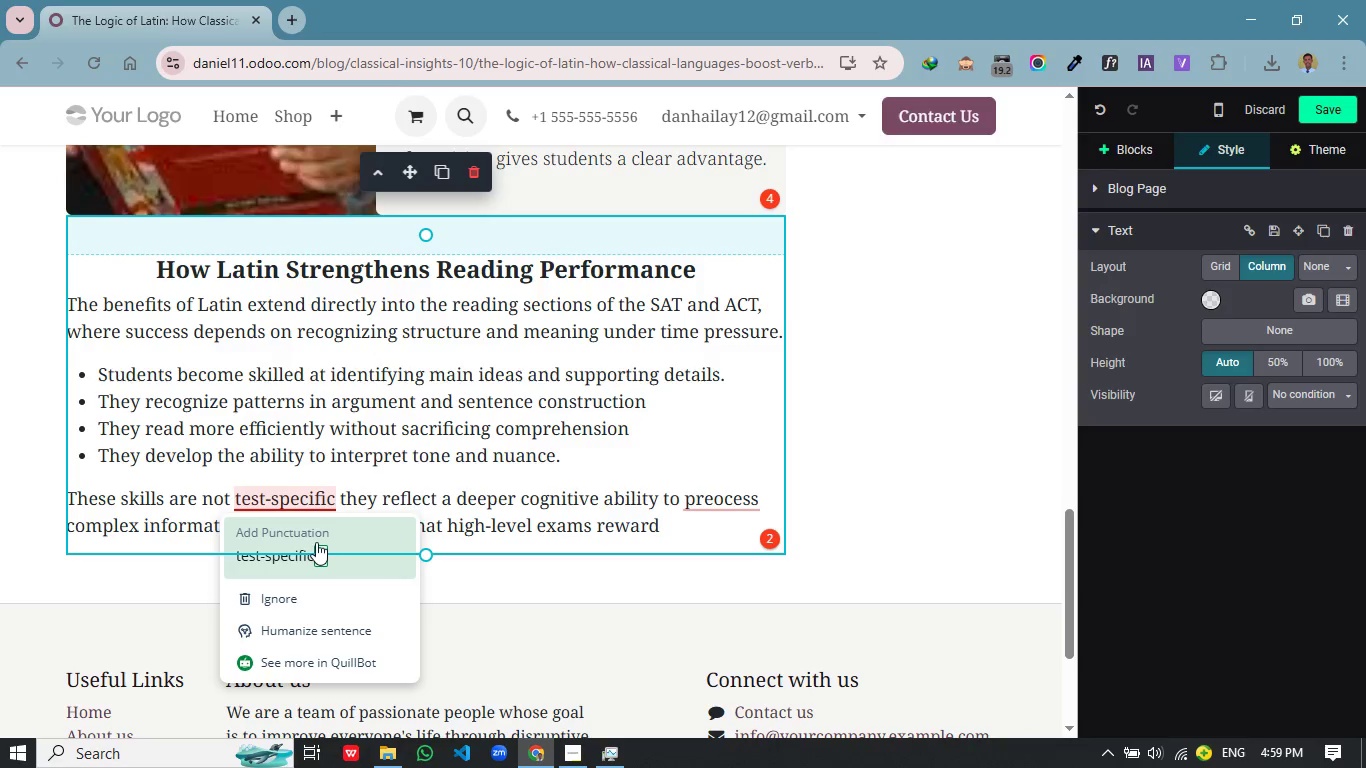 
left_click([316, 542])
 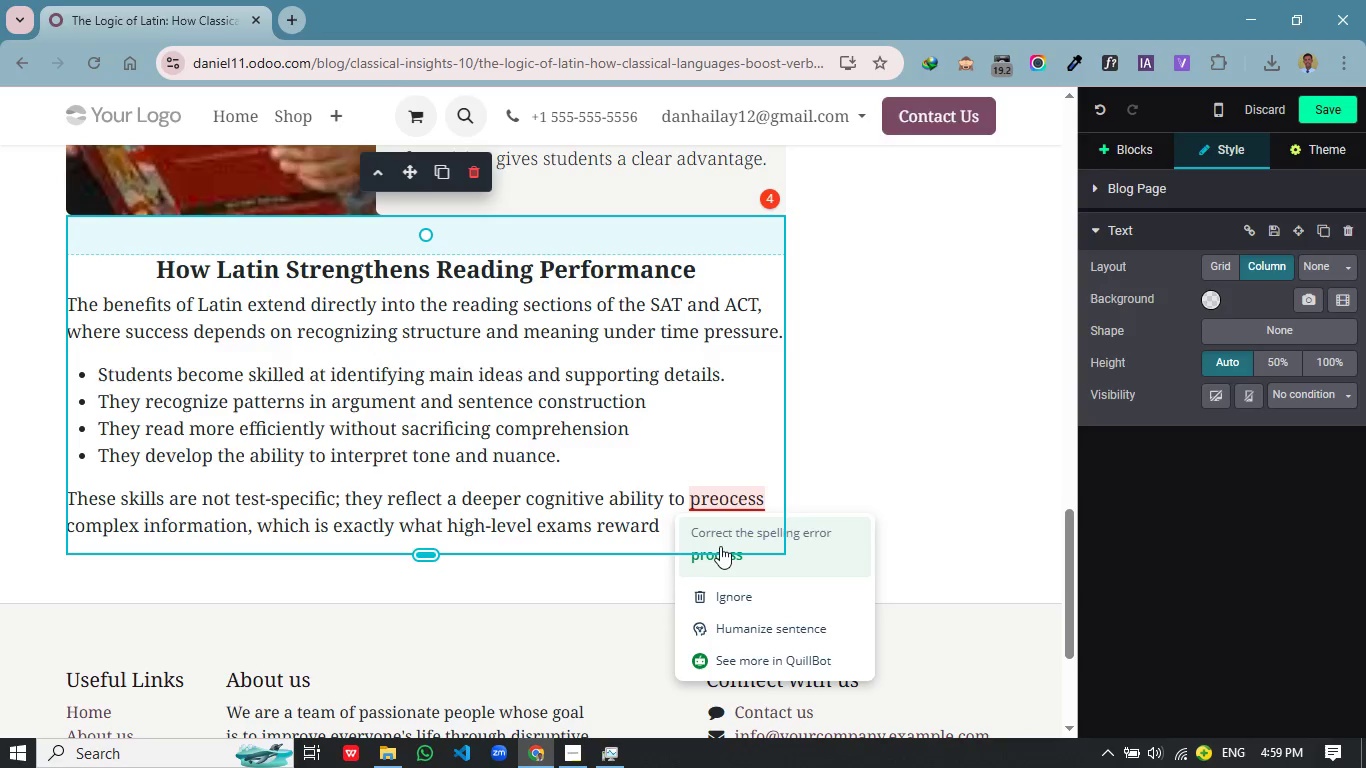 
wait(5.41)
 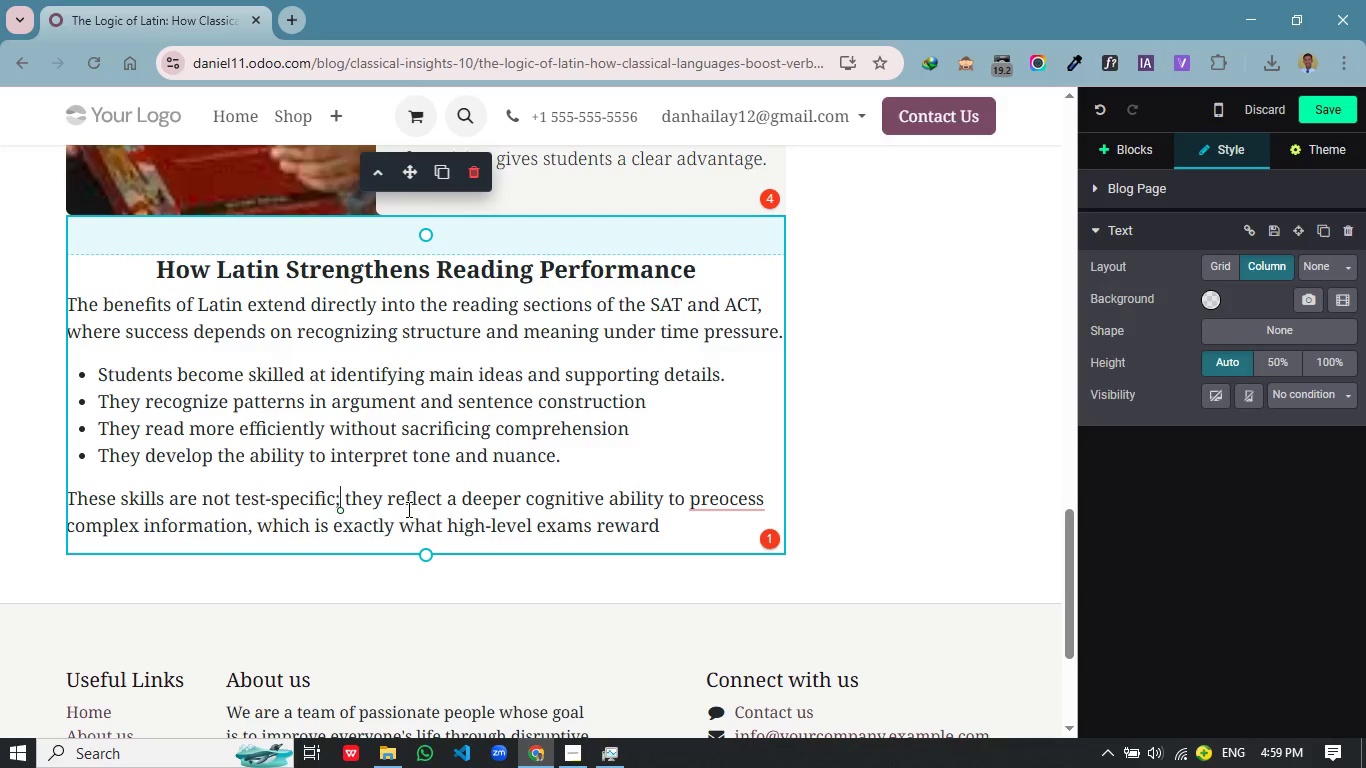 
left_click([720, 537])
 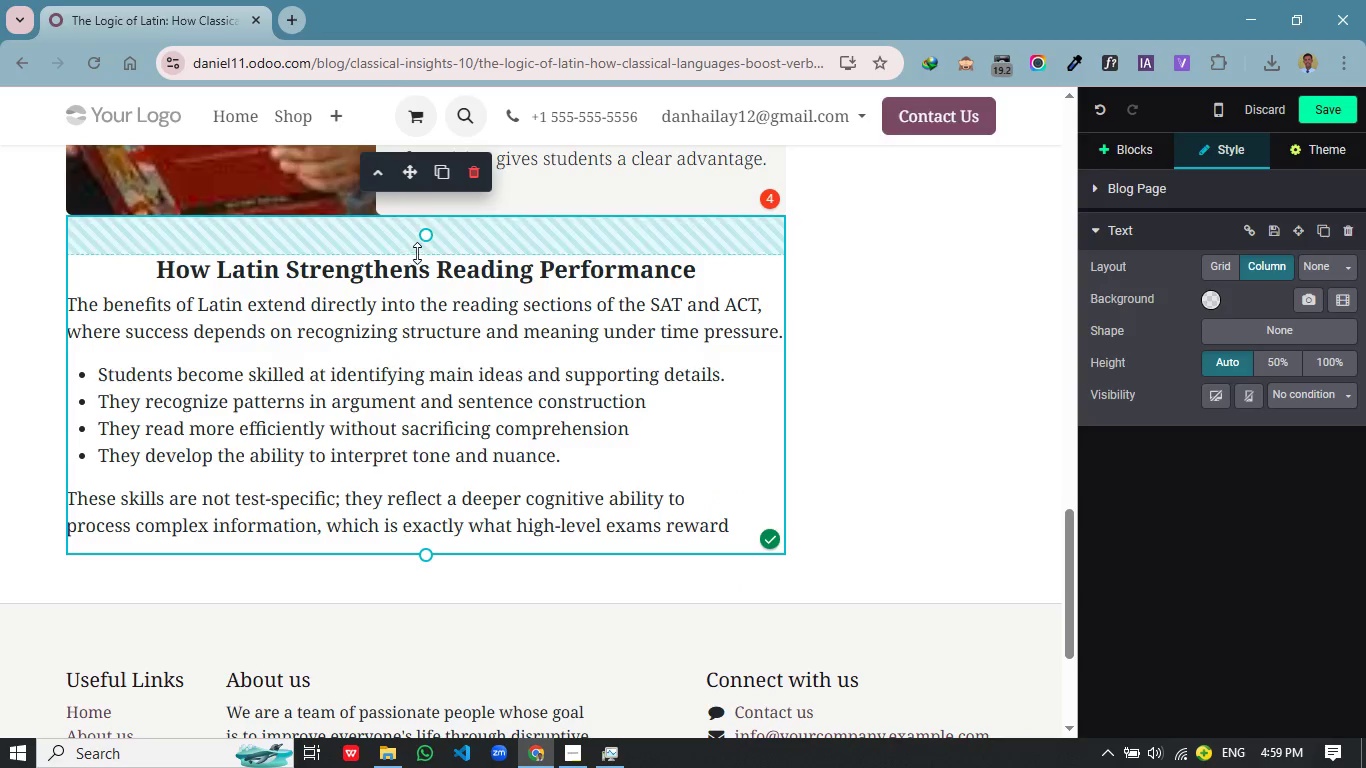 
left_click_drag(start_coordinate=[422, 252], to_coordinate=[433, 221])
 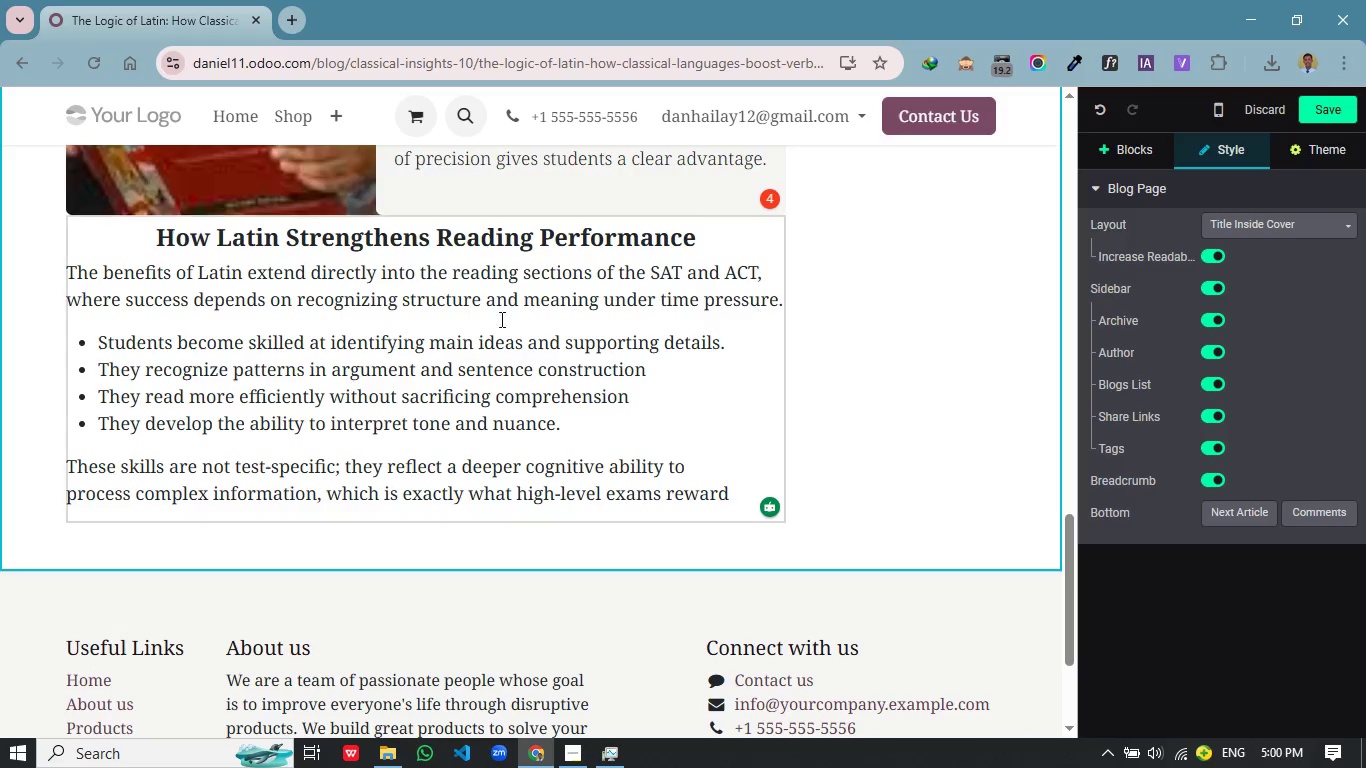 
left_click([863, 291])
 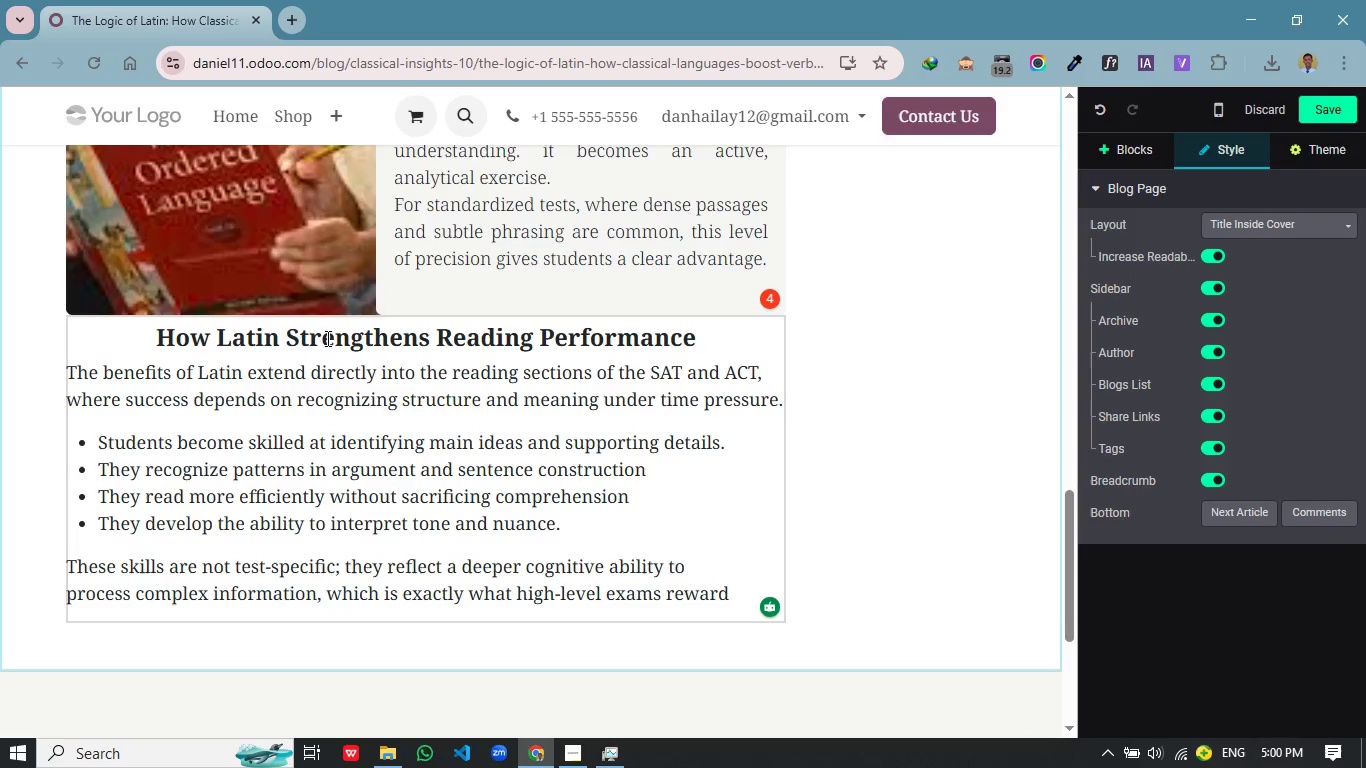 
scroll: coordinate [320, 337], scroll_direction: up, amount: 2.0
 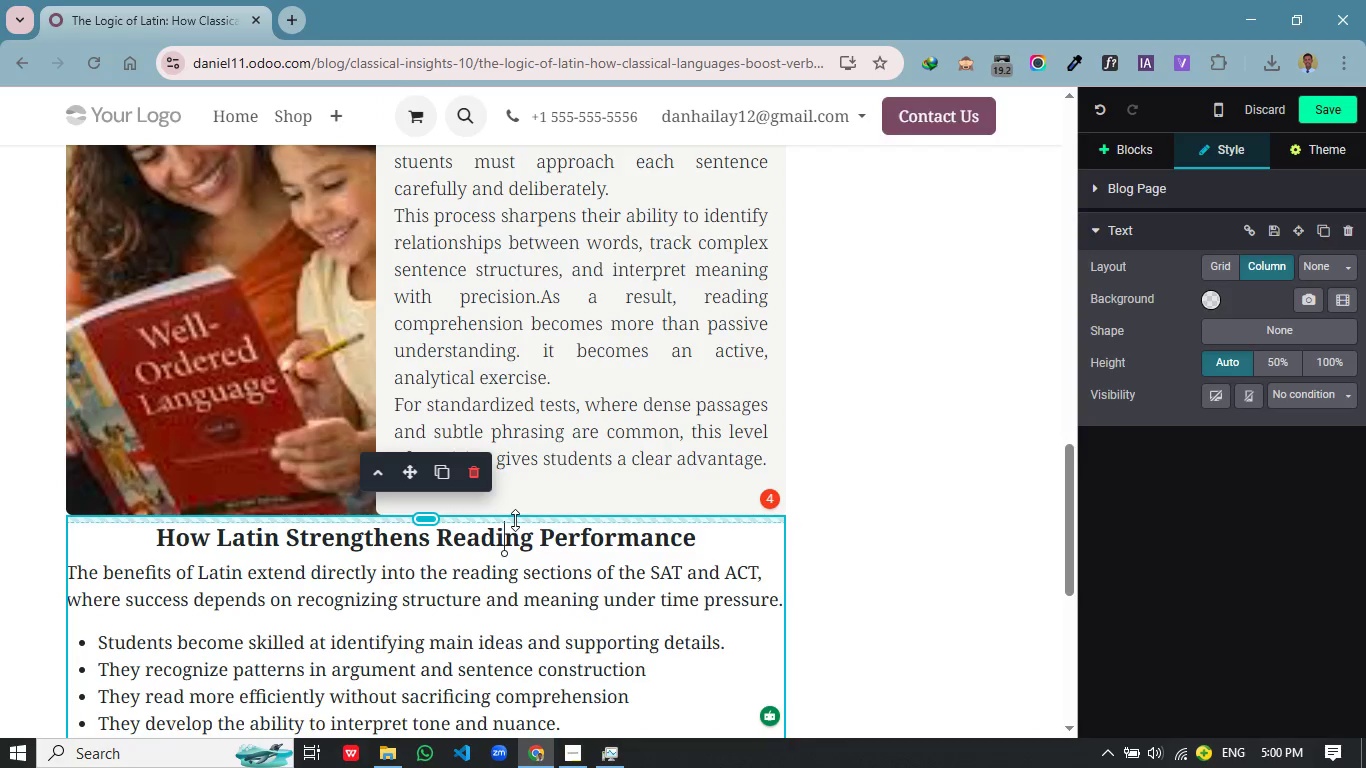 
left_click([510, 523])
 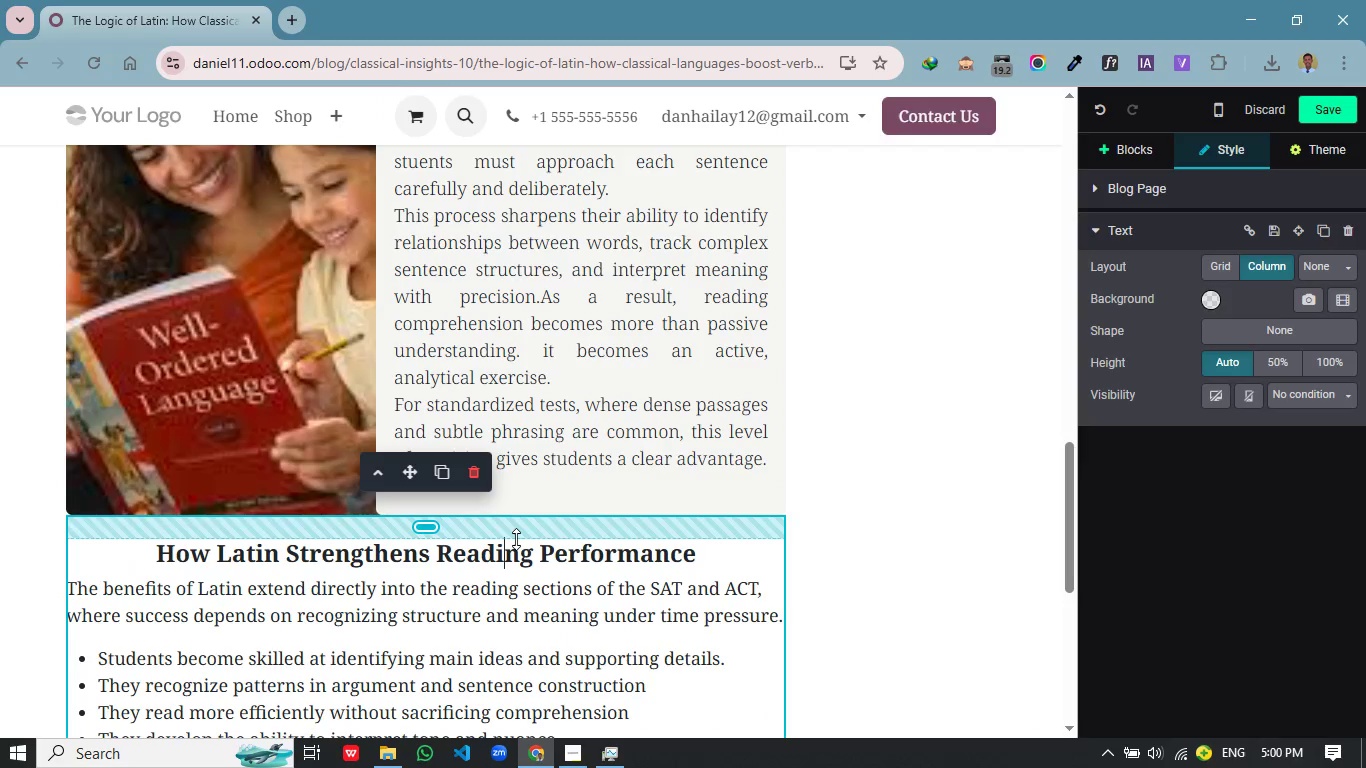 
left_click_drag(start_coordinate=[515, 520], to_coordinate=[517, 539])
 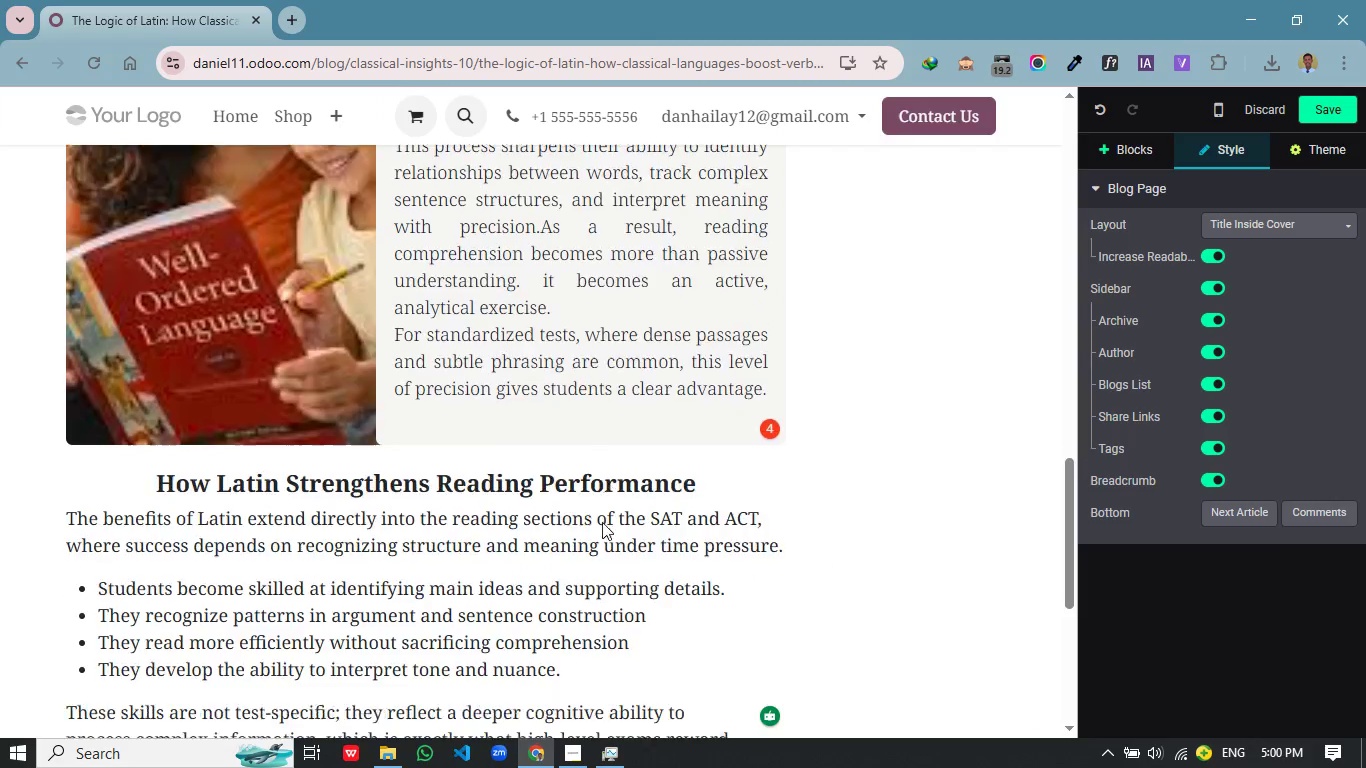 
left_click([852, 553])
 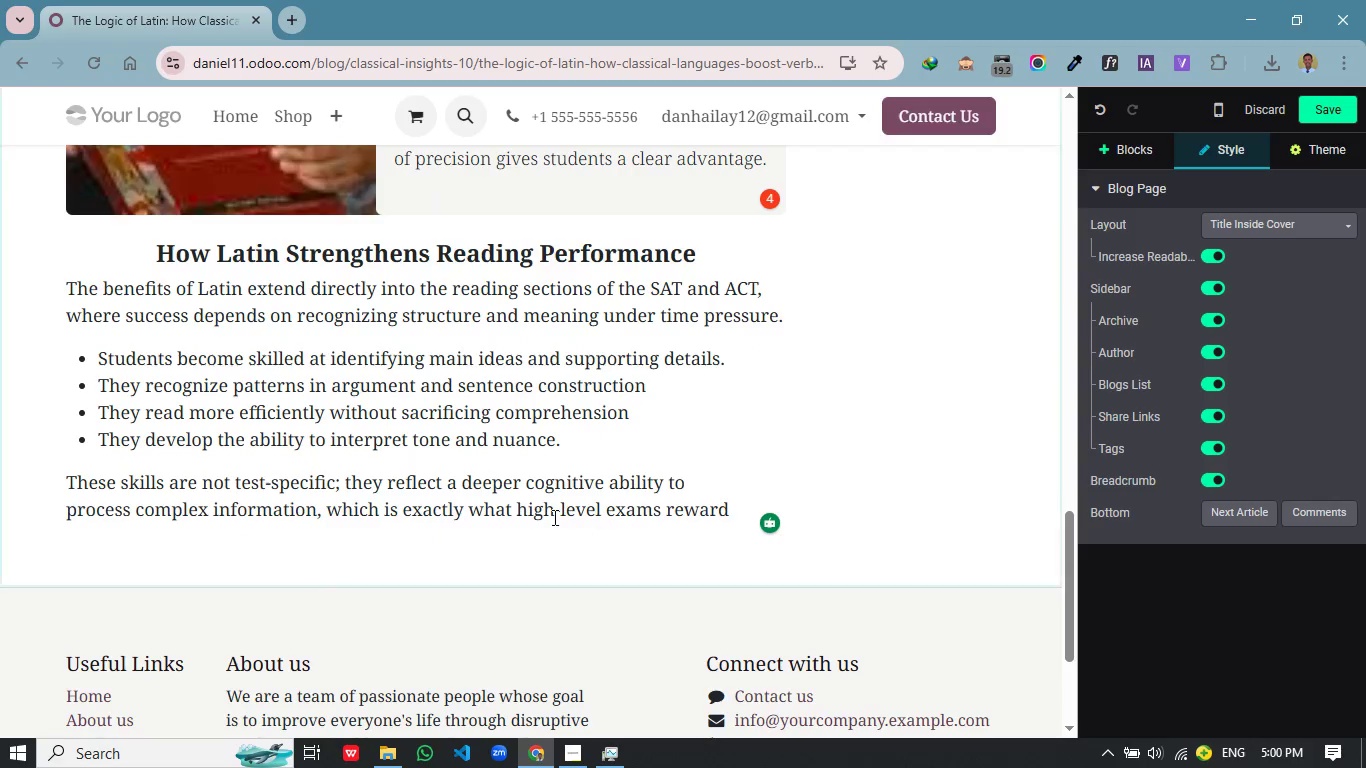 
scroll: coordinate [602, 522], scroll_direction: down, amount: 2.0
 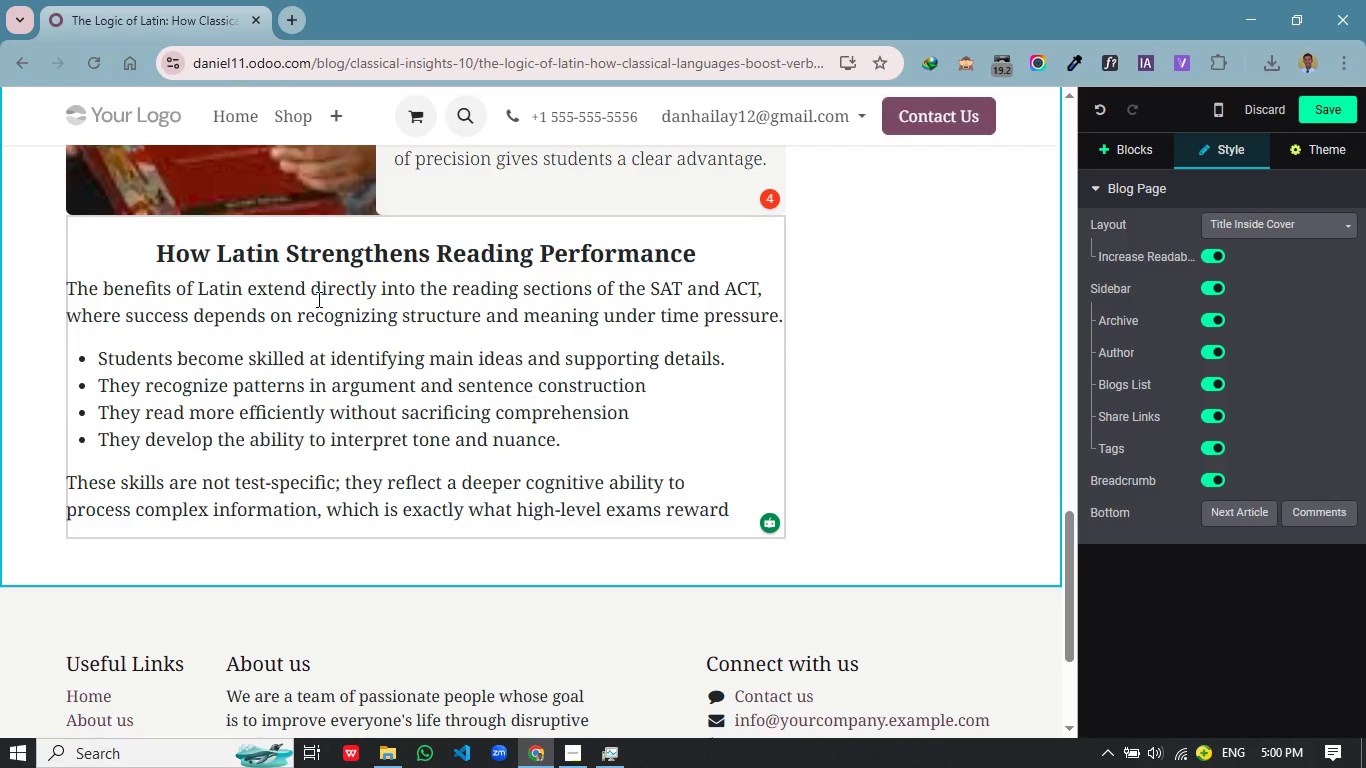 
wait(9.99)
 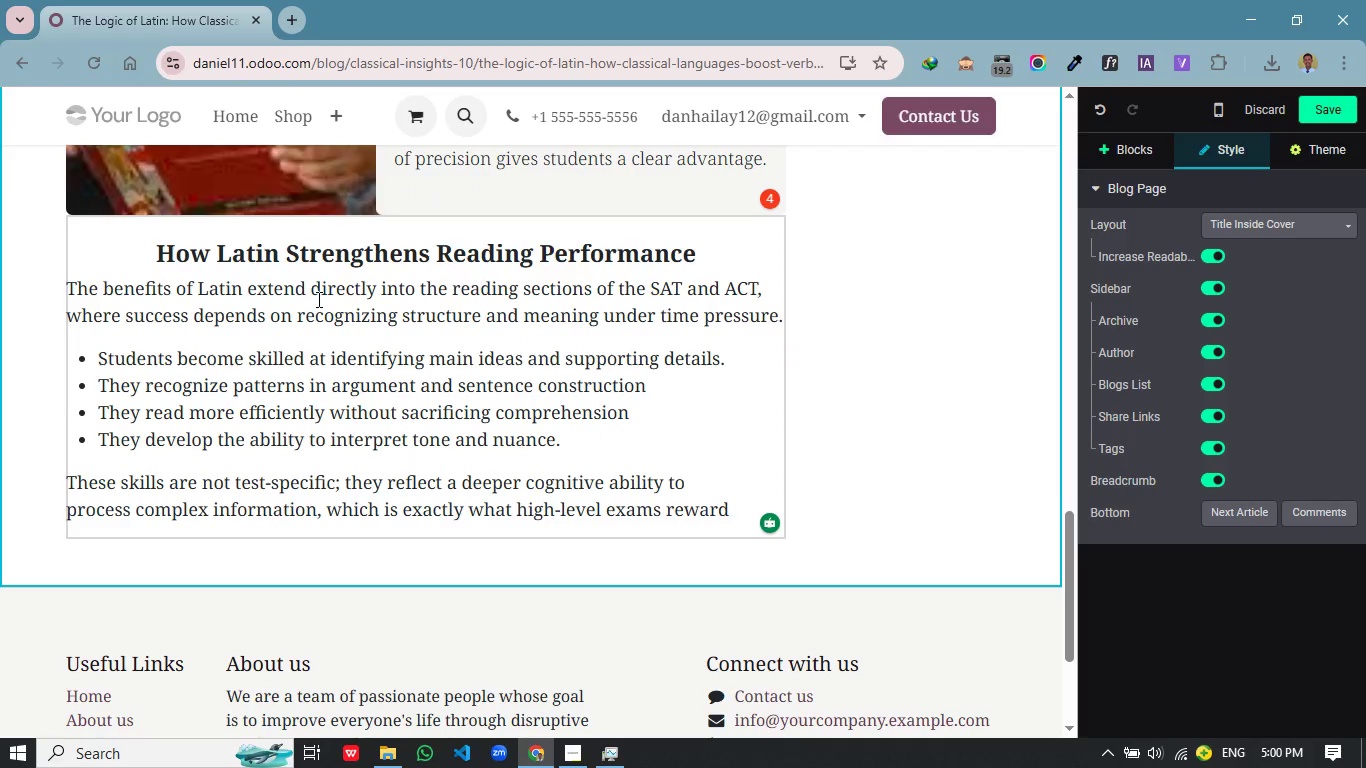 
left_click([68, 241])
 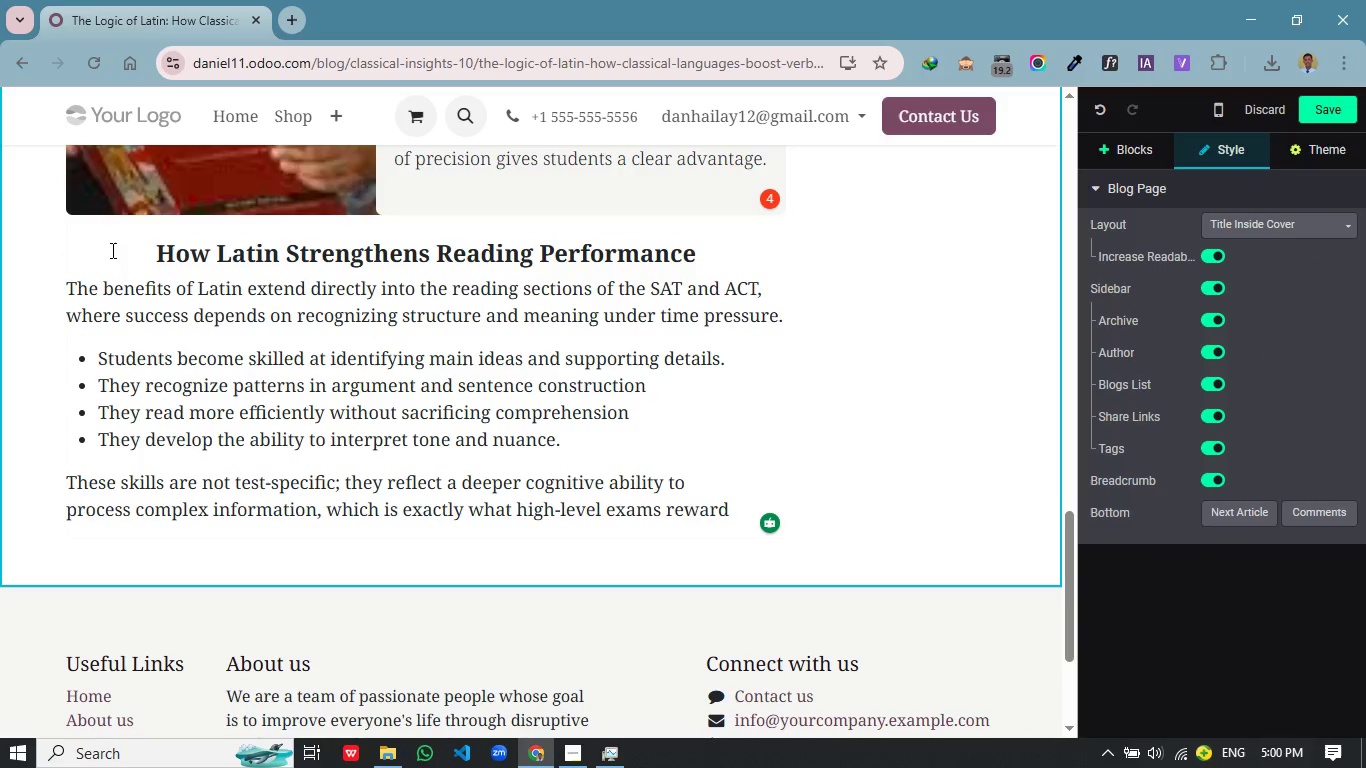 
left_click([61, 247])
 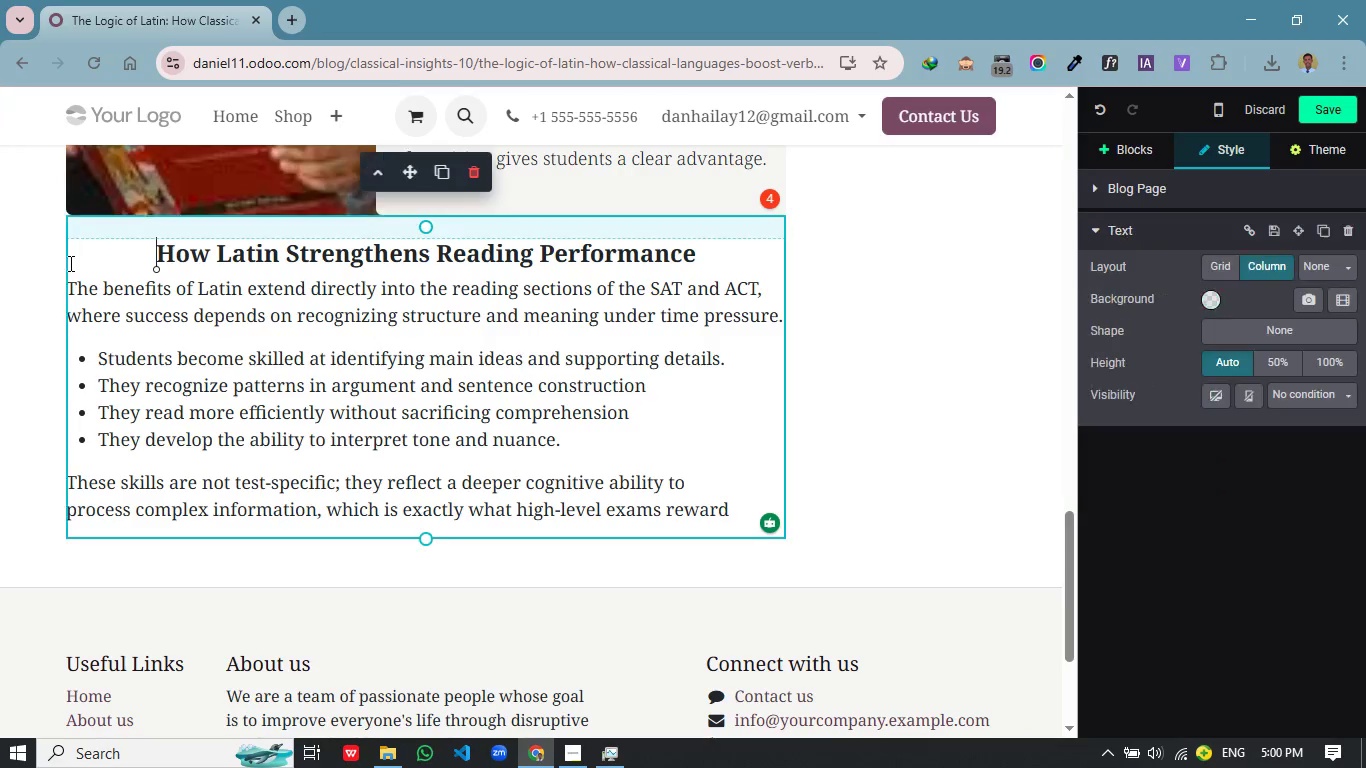 
left_click([69, 263])
 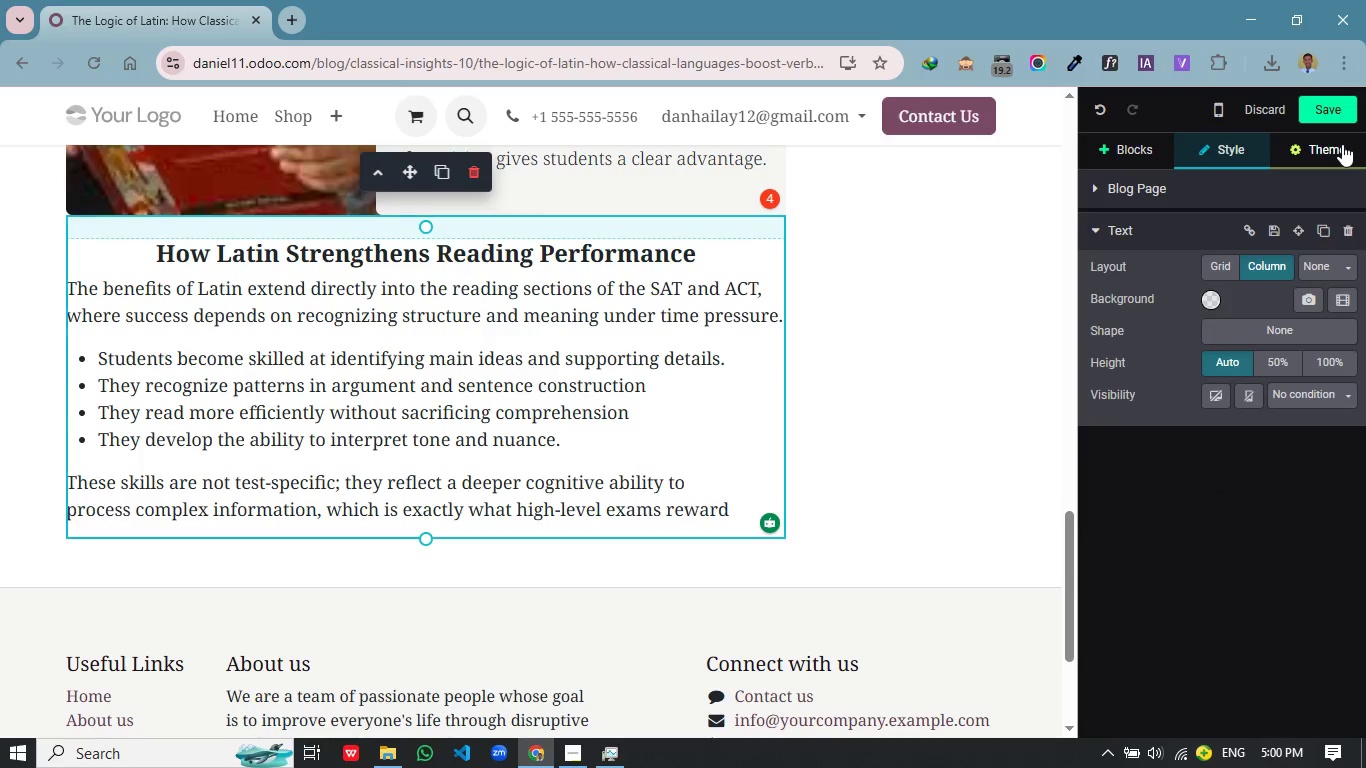 
left_click([1342, 144])
 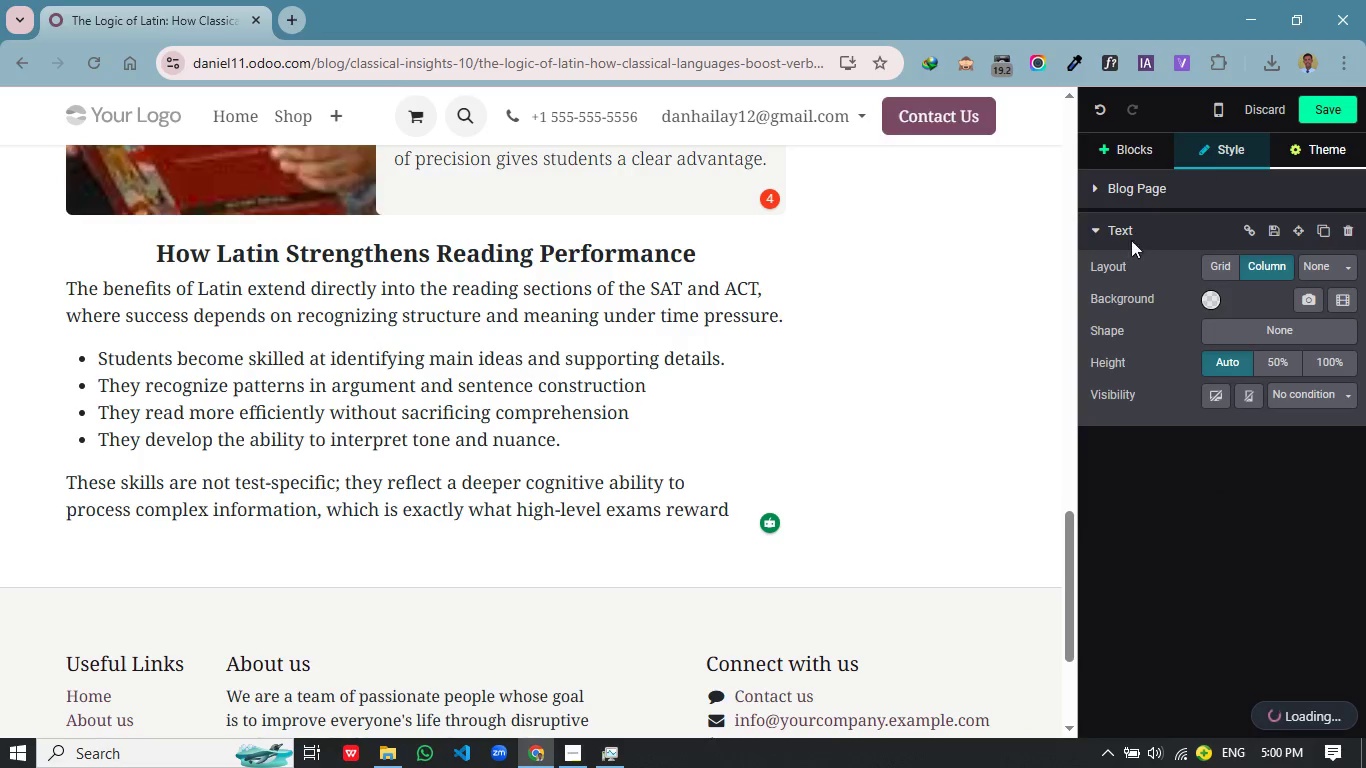 
wait(7.69)
 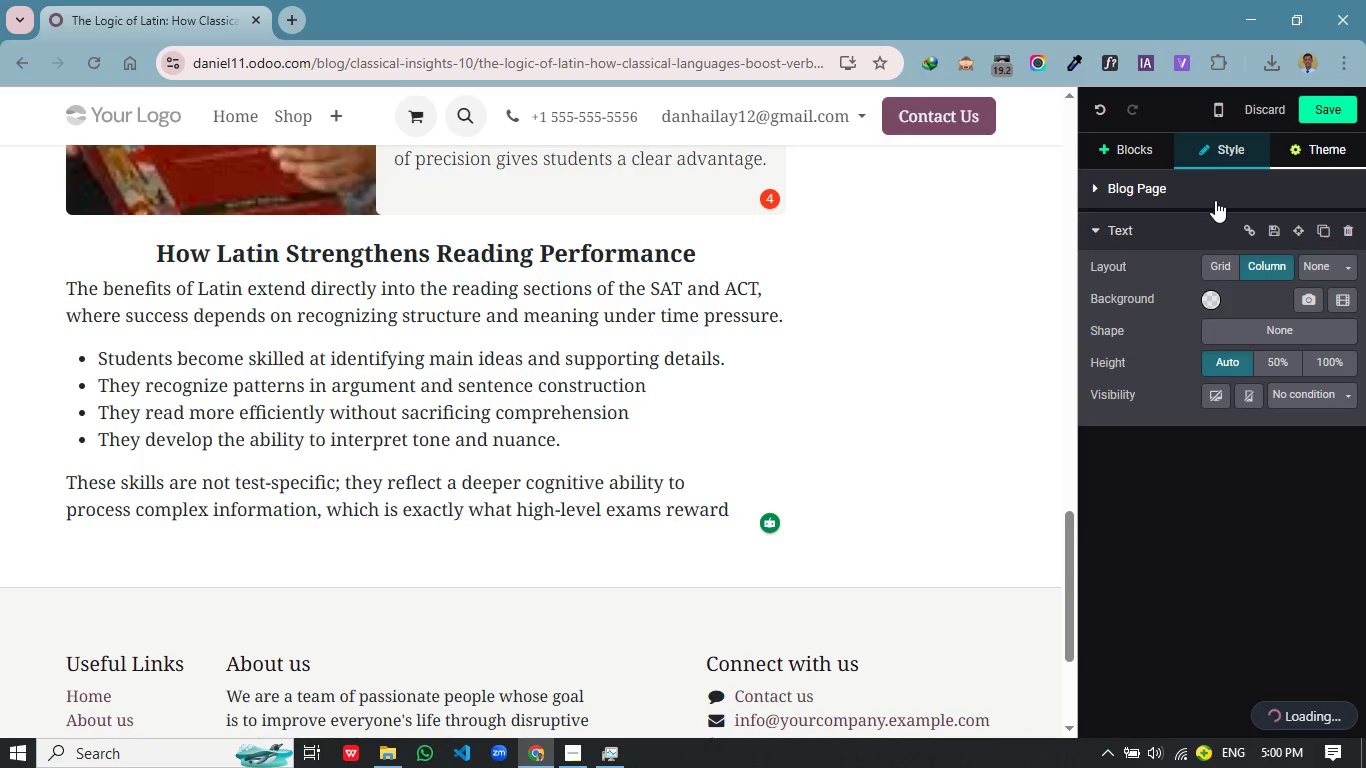 
left_click([781, 278])
 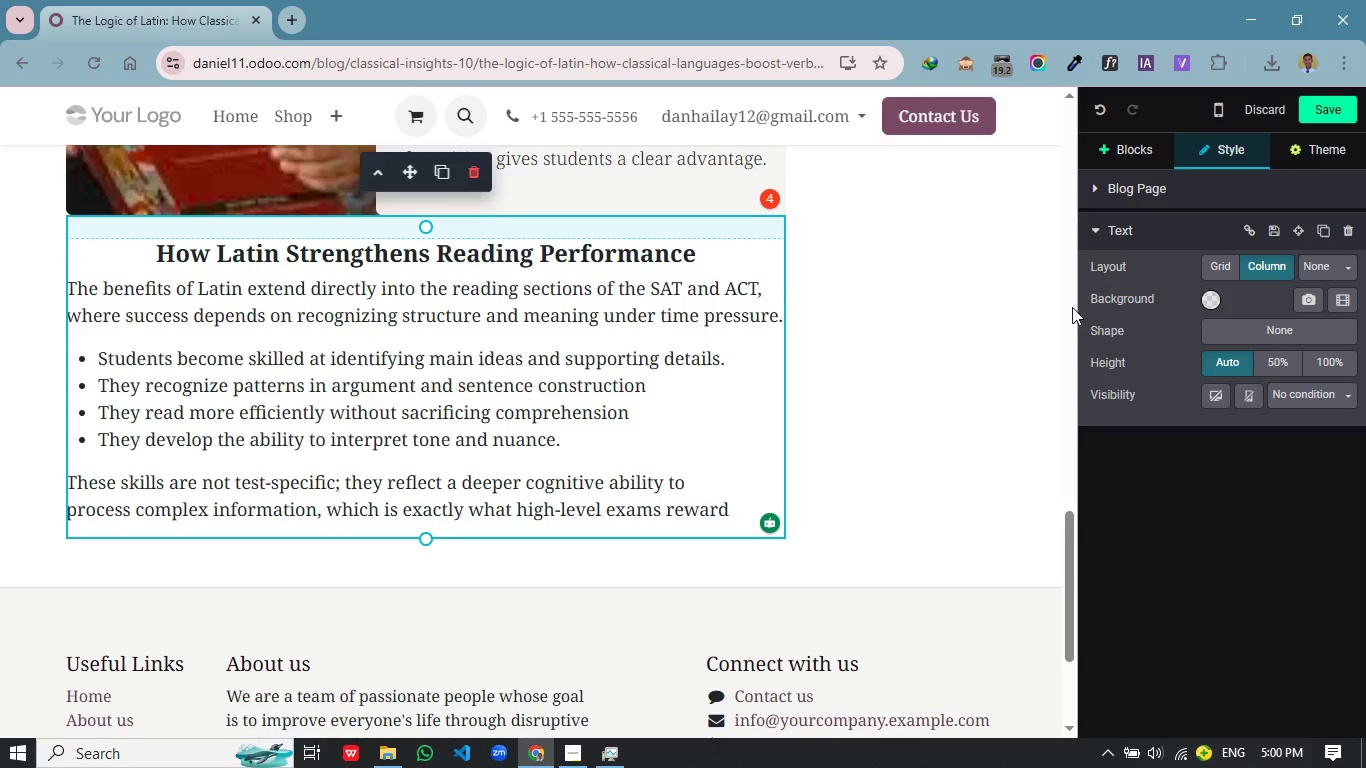 
mouse_move([1220, 280])
 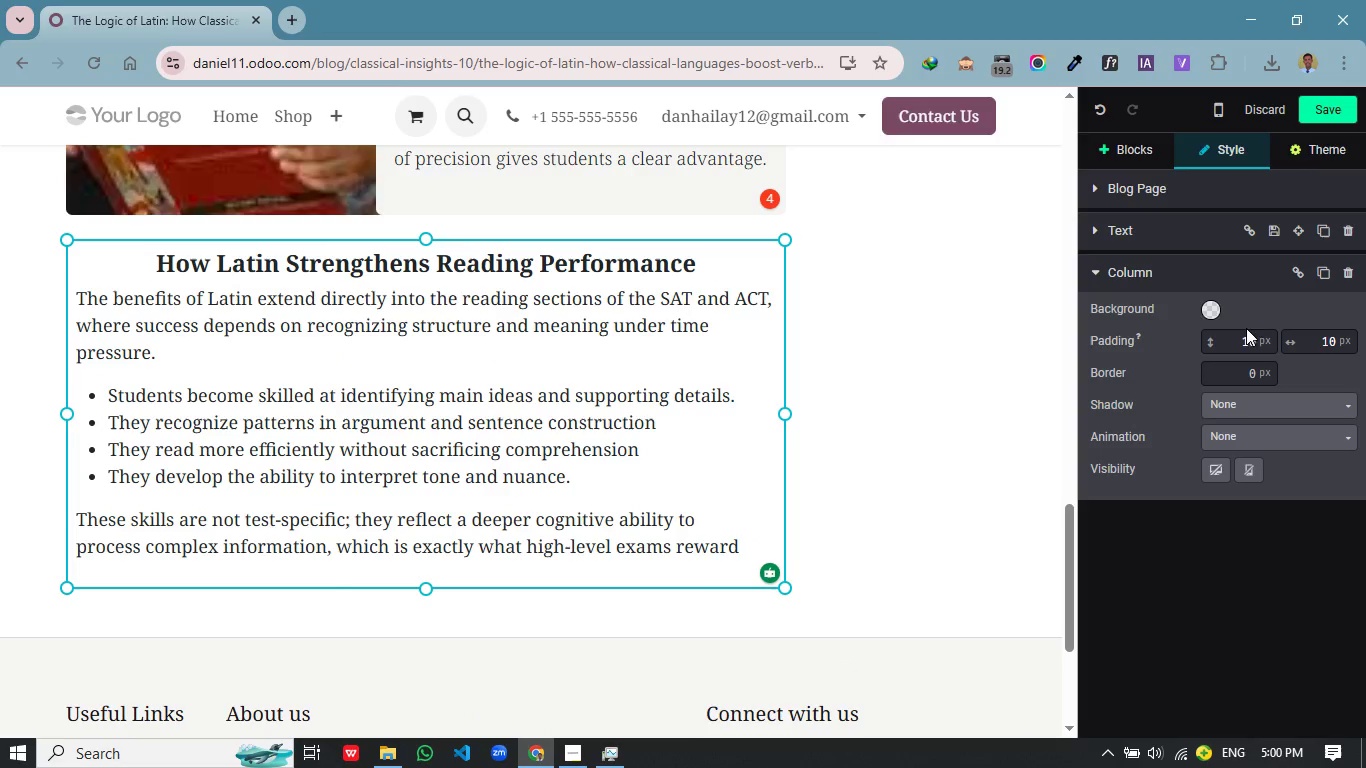 
left_click([1222, 279])
 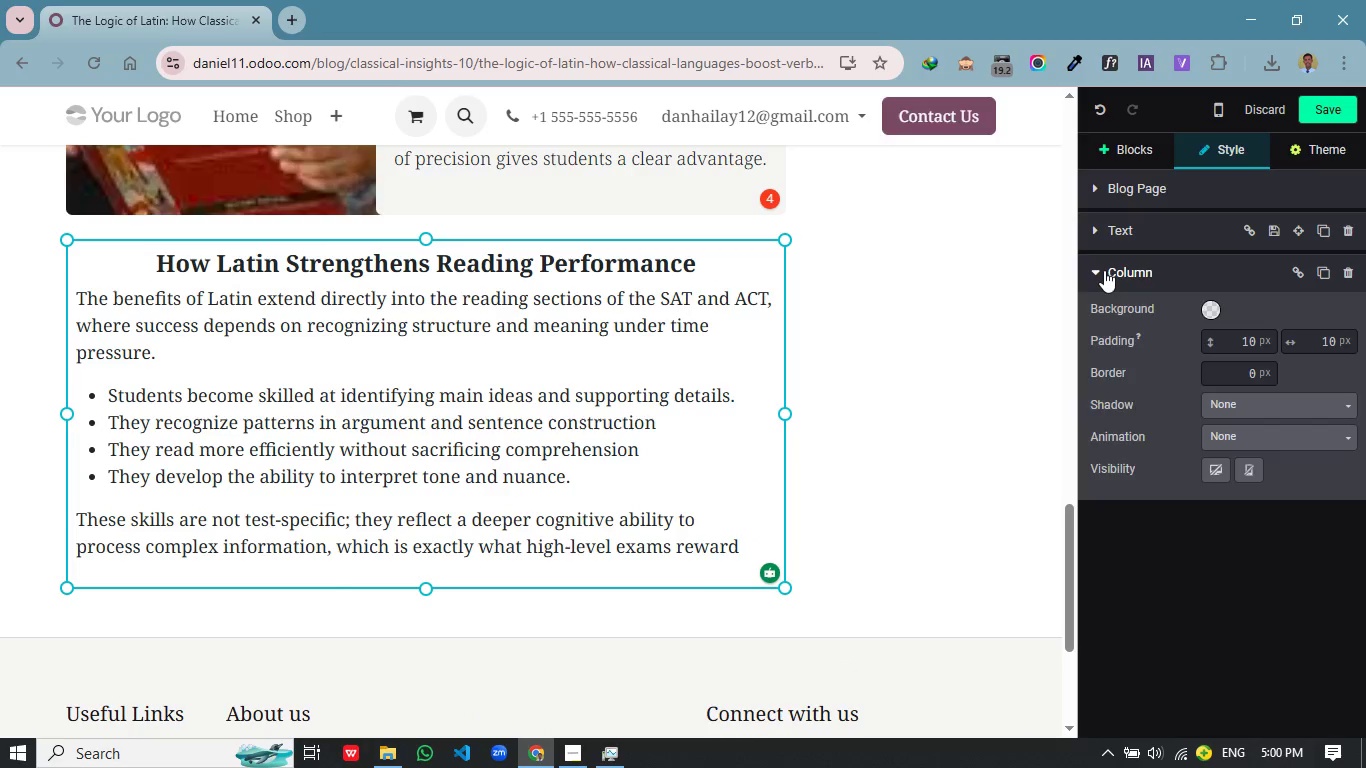 
left_click([1104, 270])
 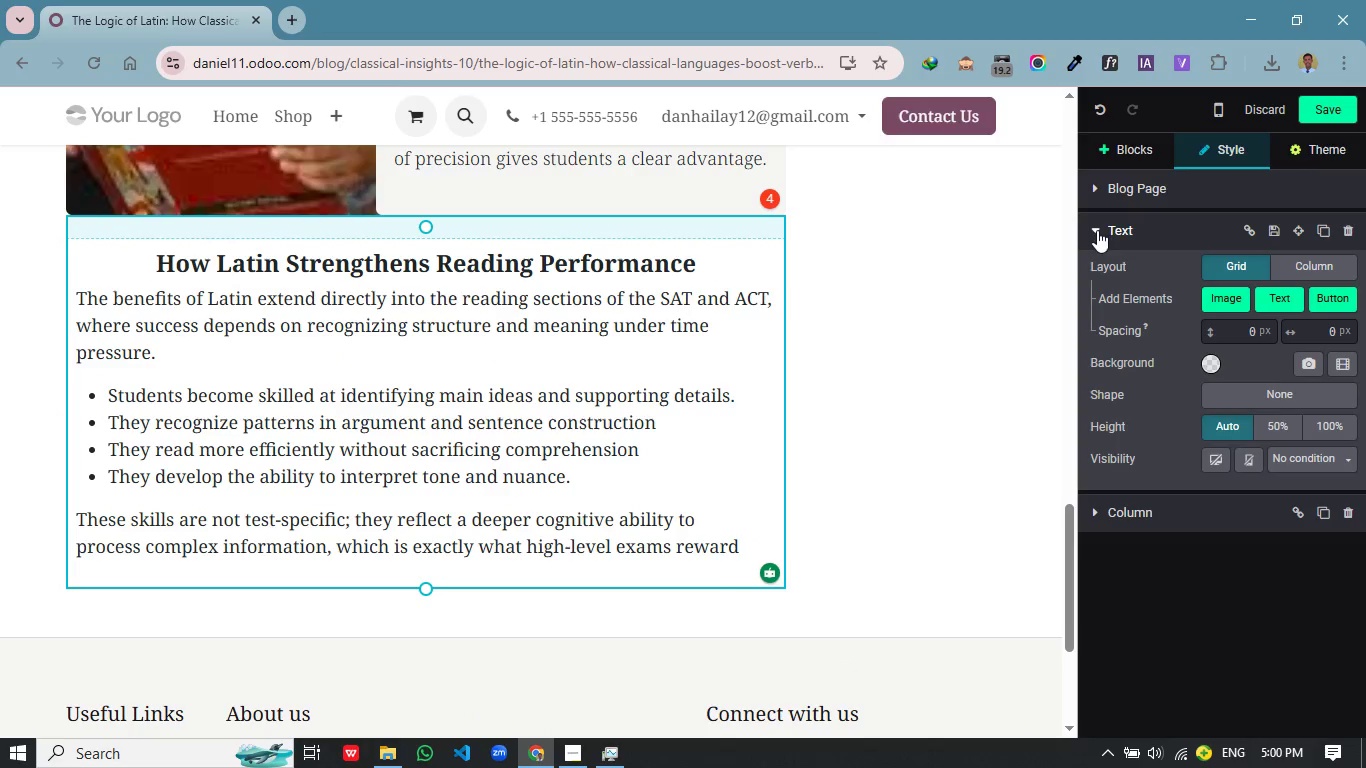 
left_click([1093, 229])
 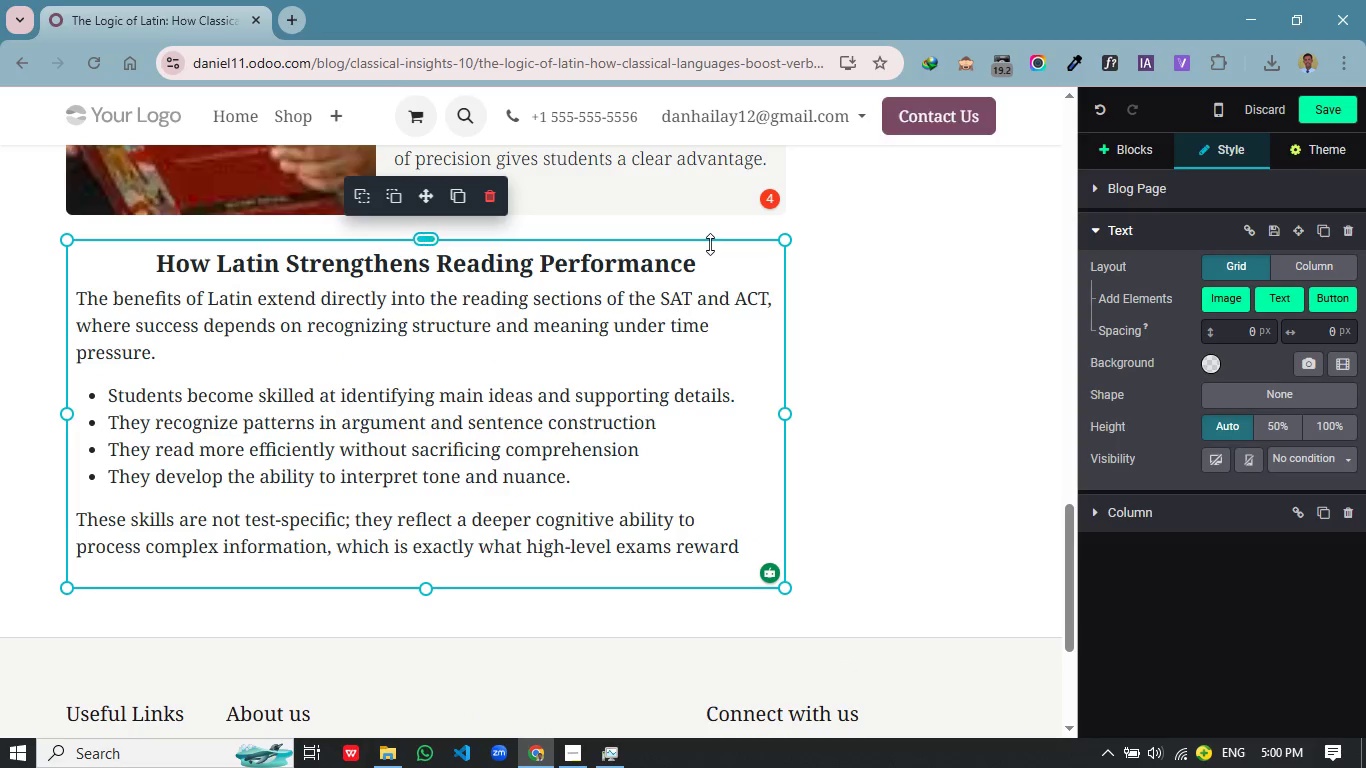 
left_click([710, 244])
 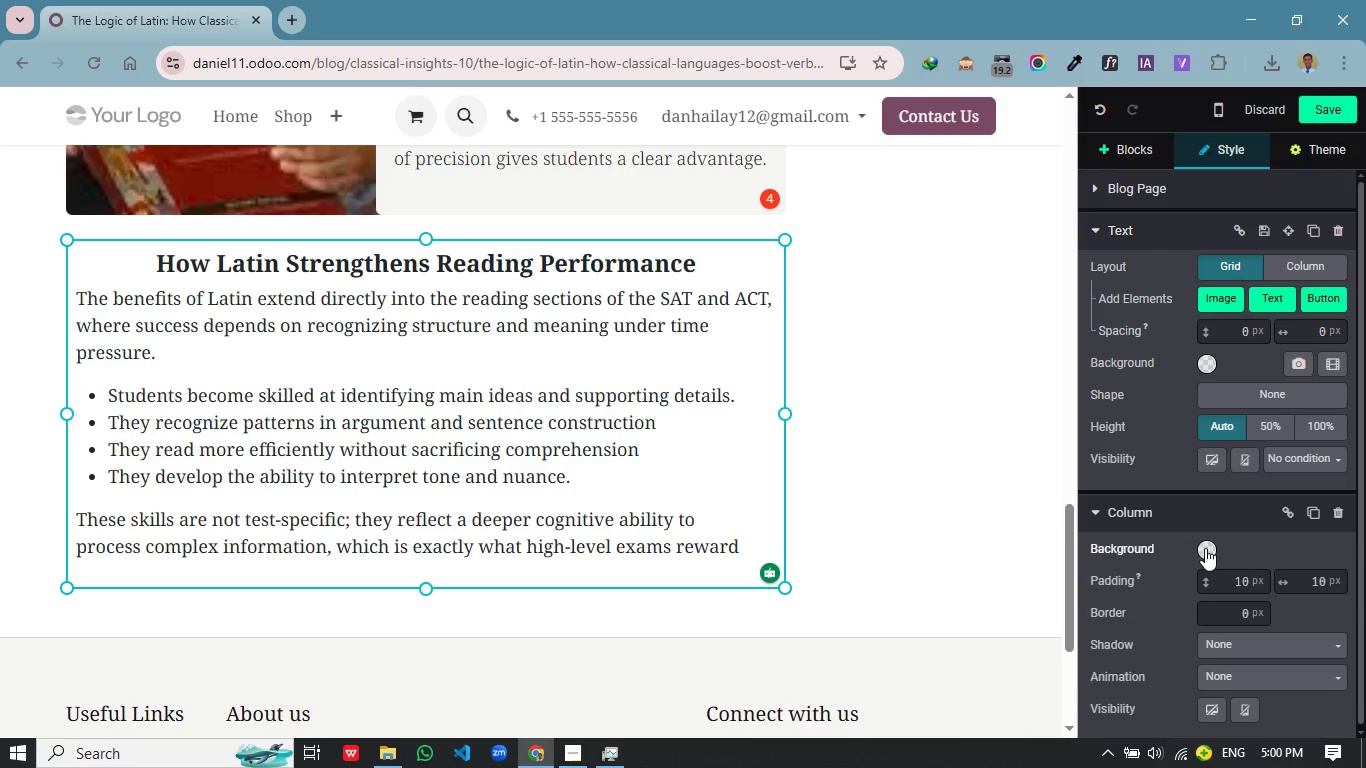 
left_click([1205, 548])
 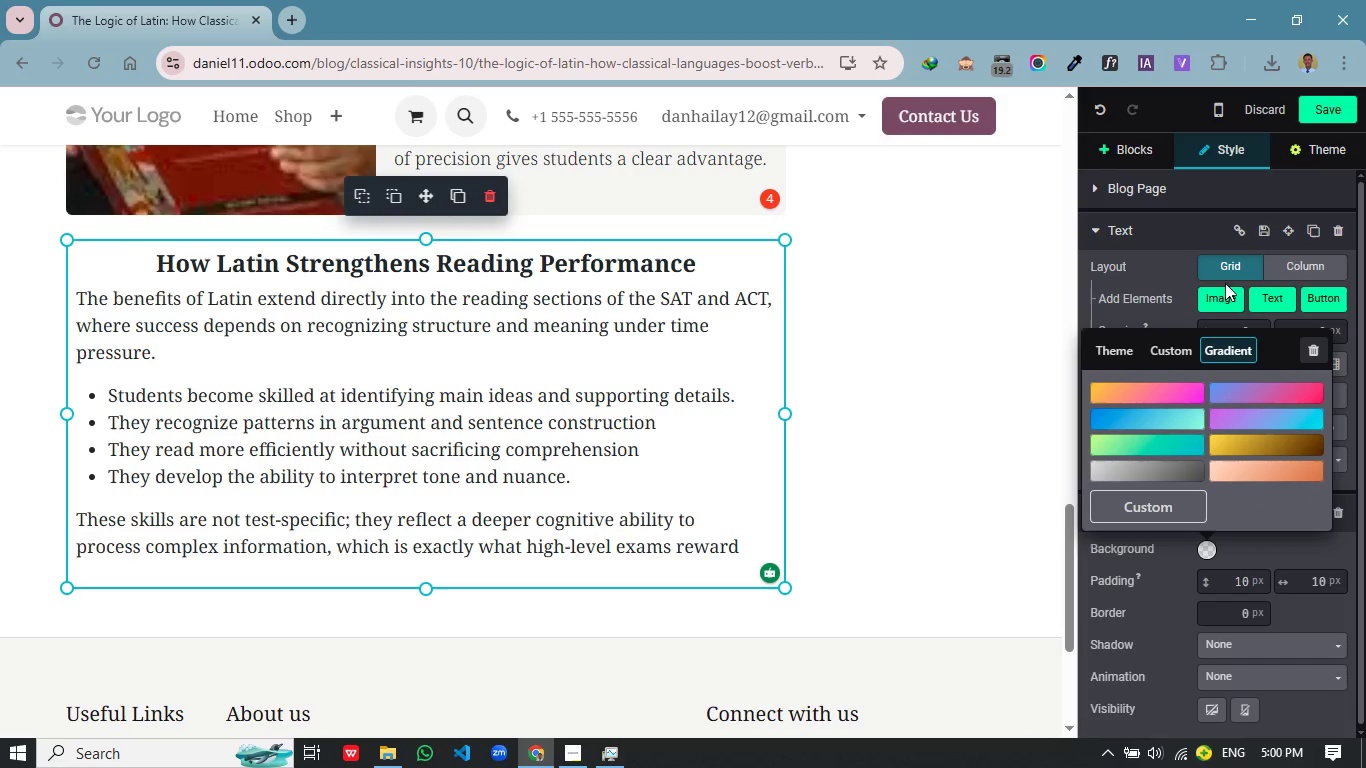 
left_click([1227, 283])
 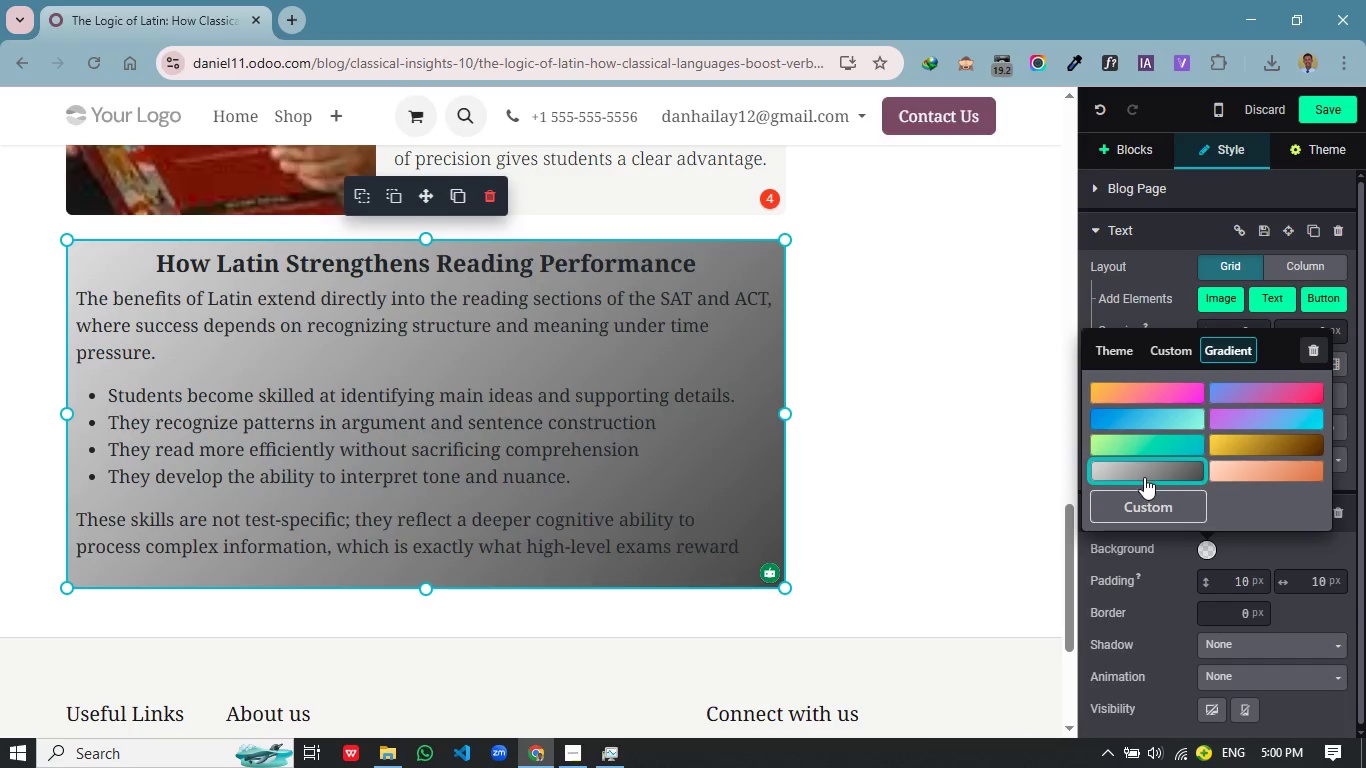 
wait(8.17)
 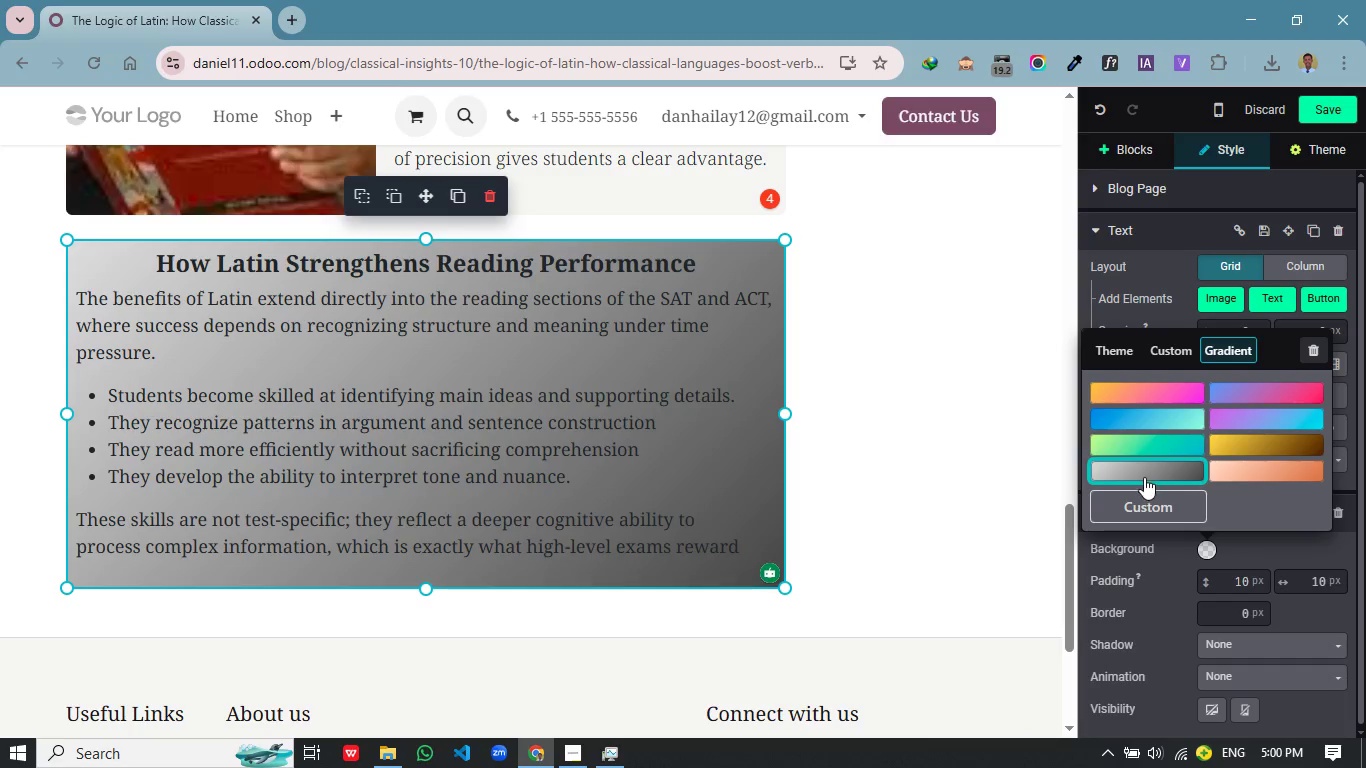 
left_click([1282, 261])
 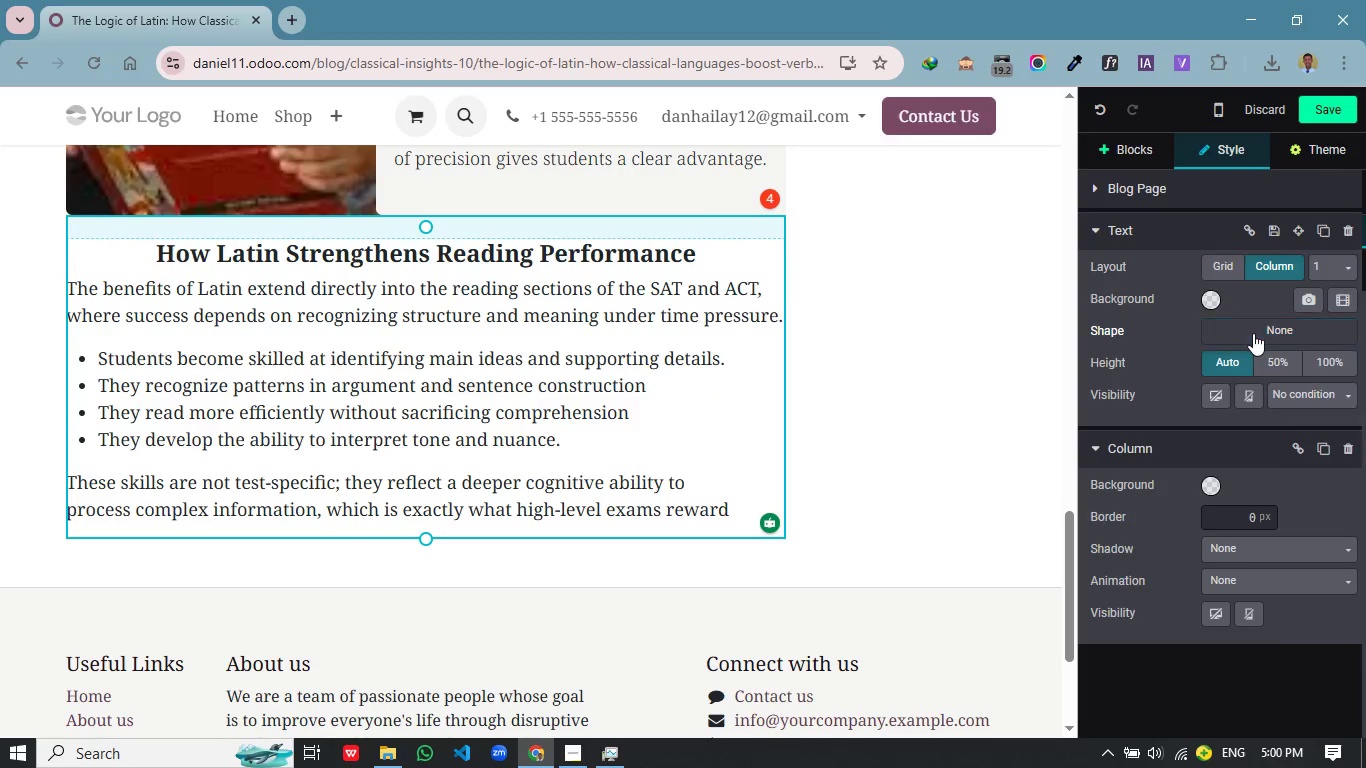 
left_click([1253, 333])
 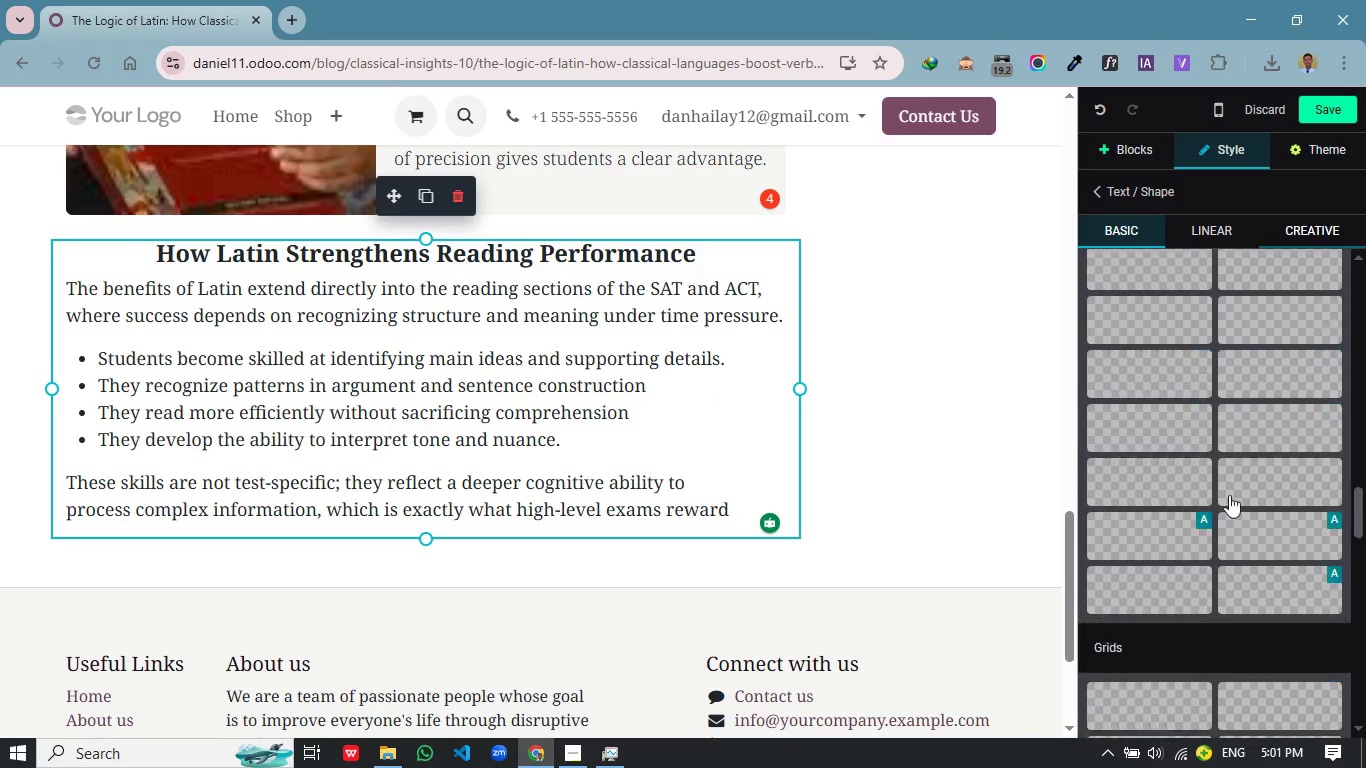 
left_click([1290, 236])
 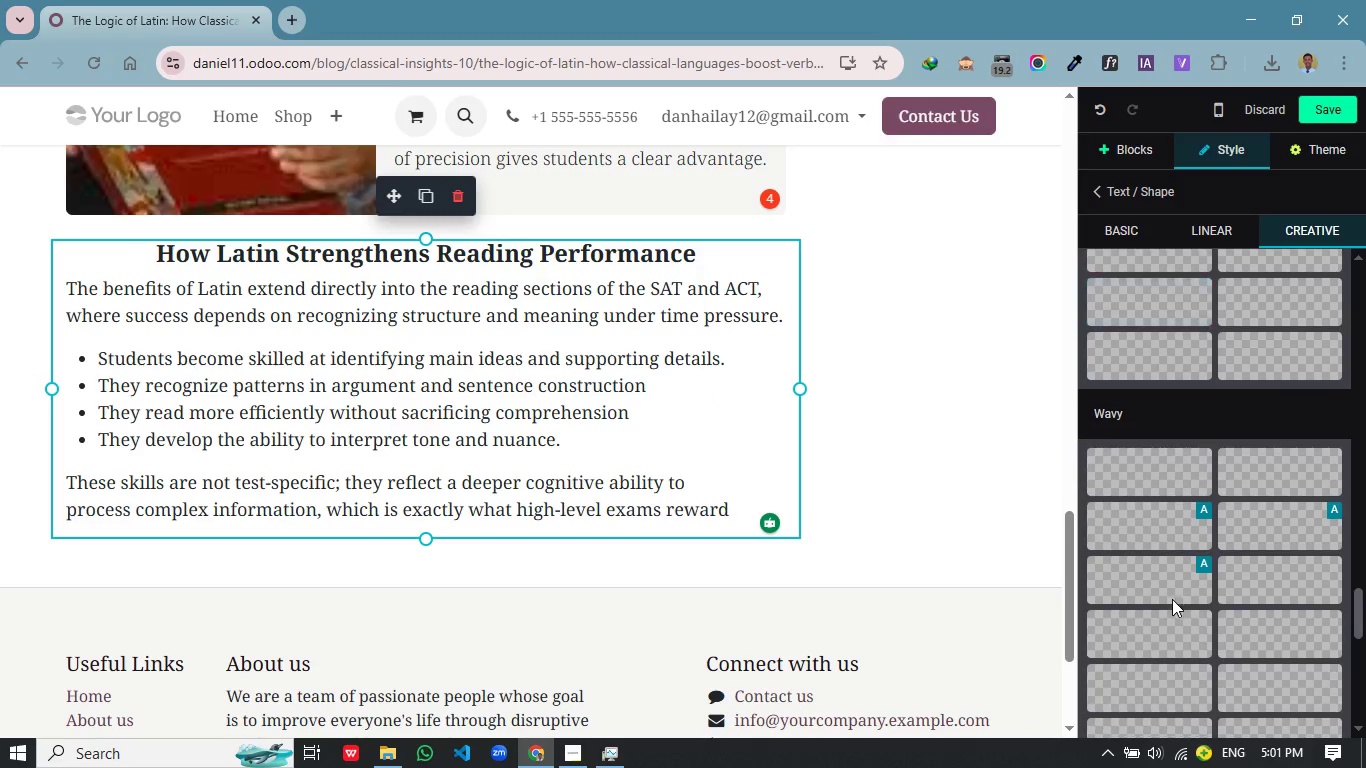 
scroll: coordinate [1178, 312], scroll_direction: down, amount: 2.0
 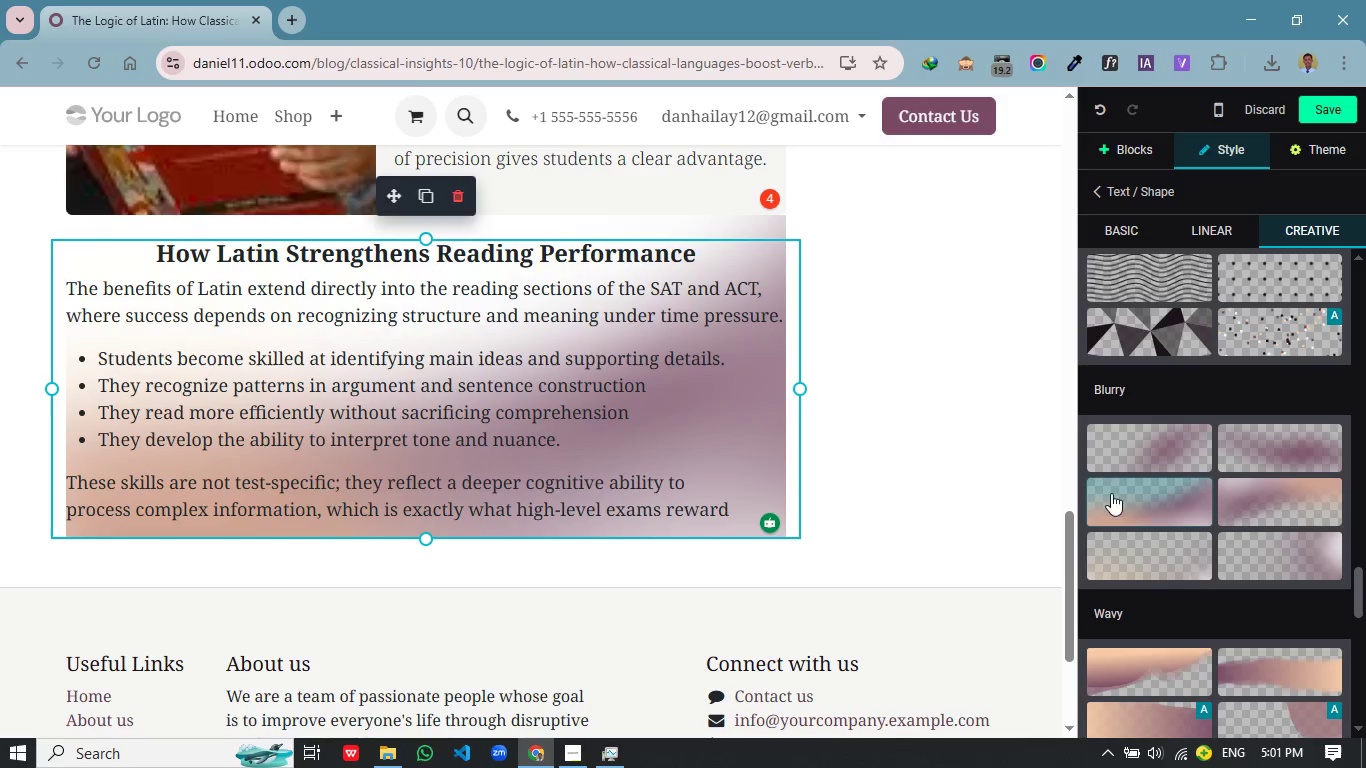 
wait(11.7)
 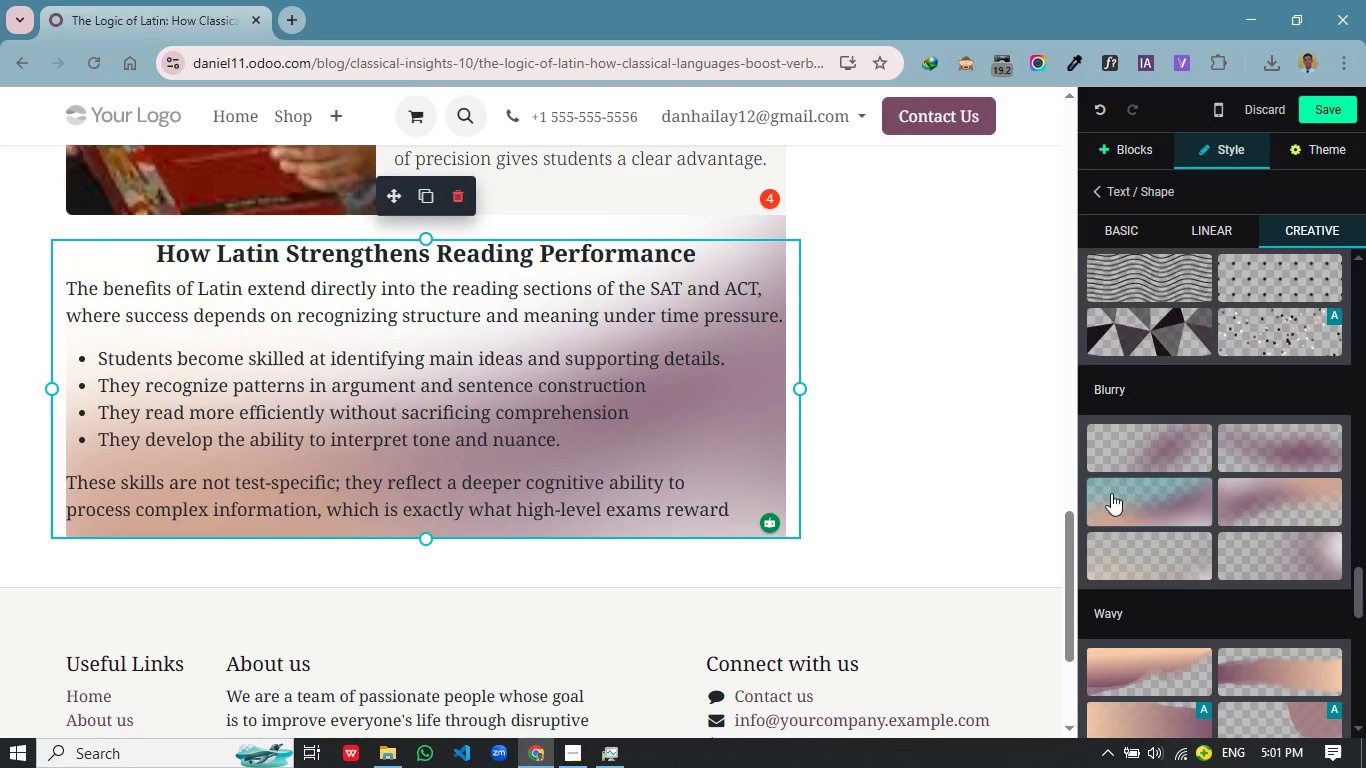 
scroll: coordinate [1276, 575], scroll_direction: up, amount: 1.0
 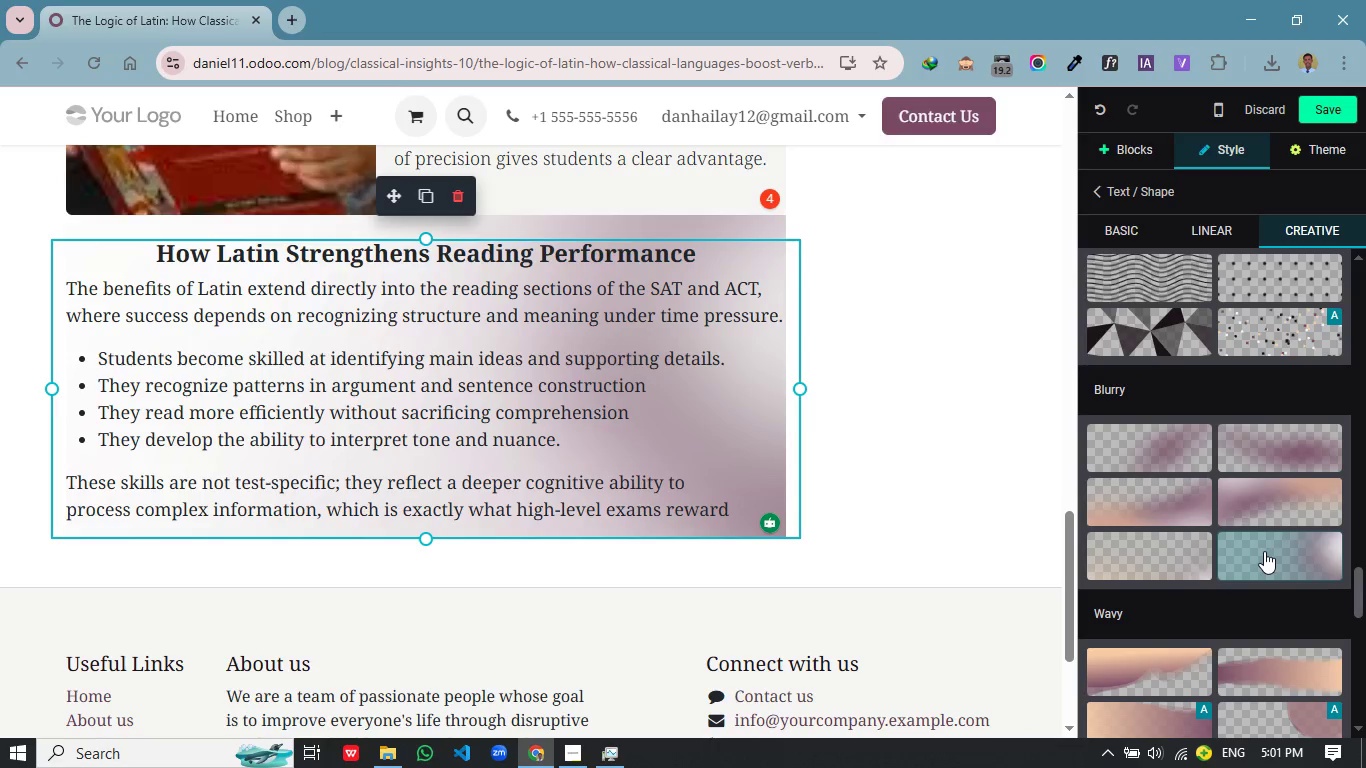 
left_click([1264, 551])
 